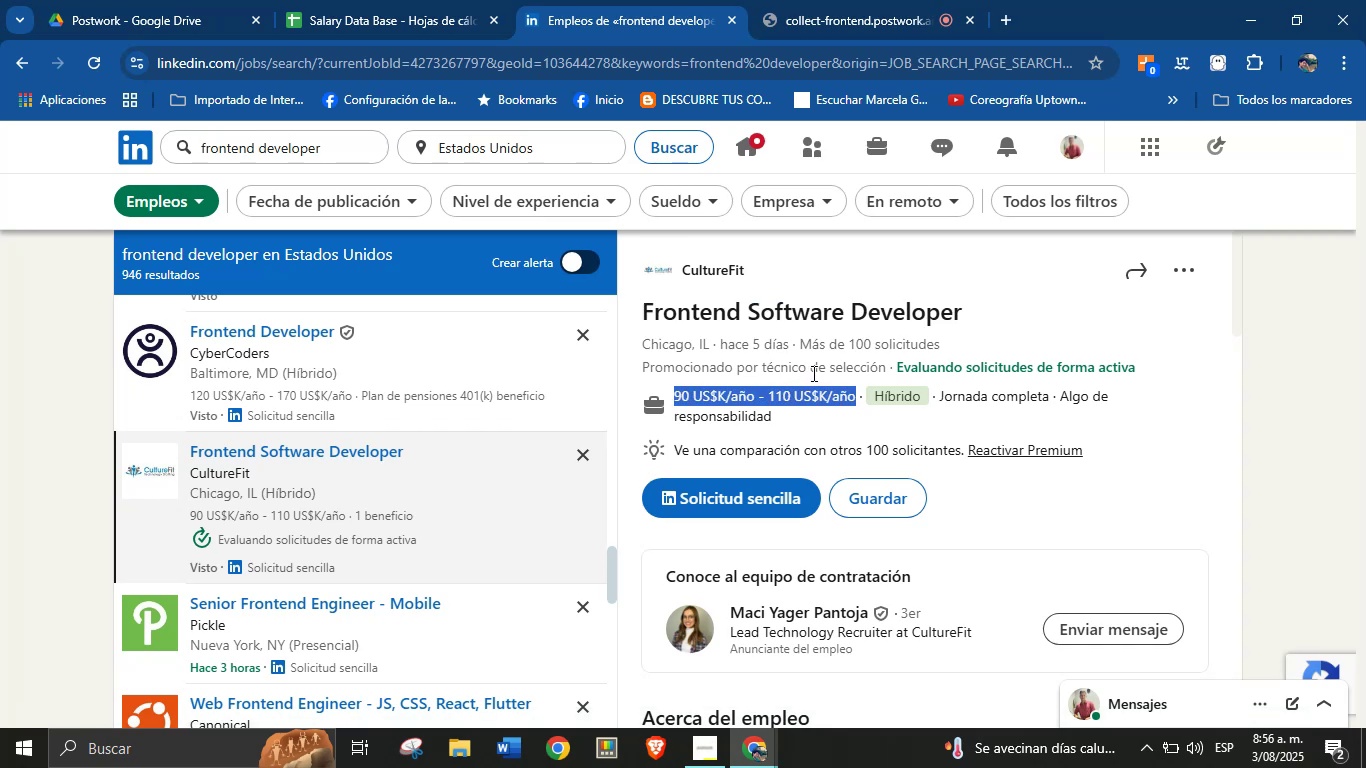 
key(Alt+Control+C)
 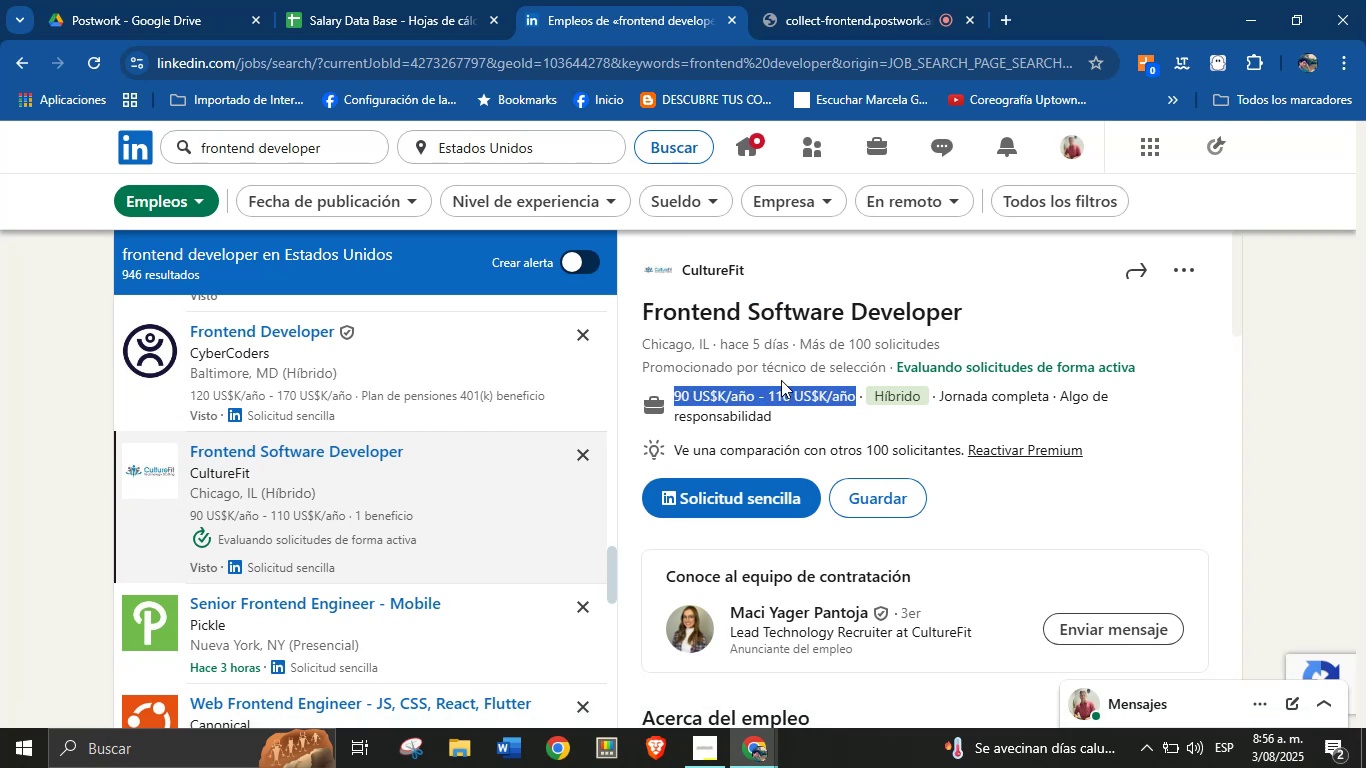 
scroll: coordinate [846, 419], scroll_direction: down, amount: 20.0
 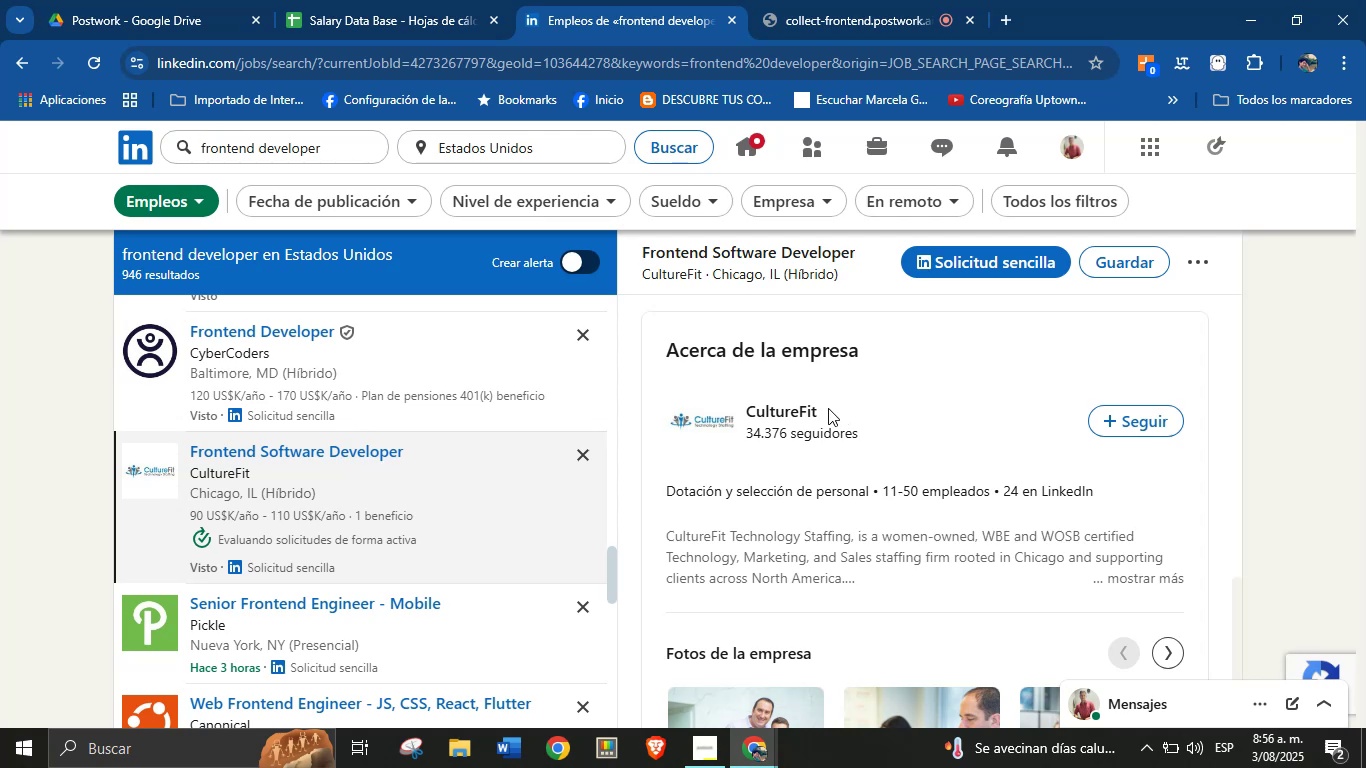 
left_click_drag(start_coordinate=[870, 492], to_coordinate=[668, 495])
 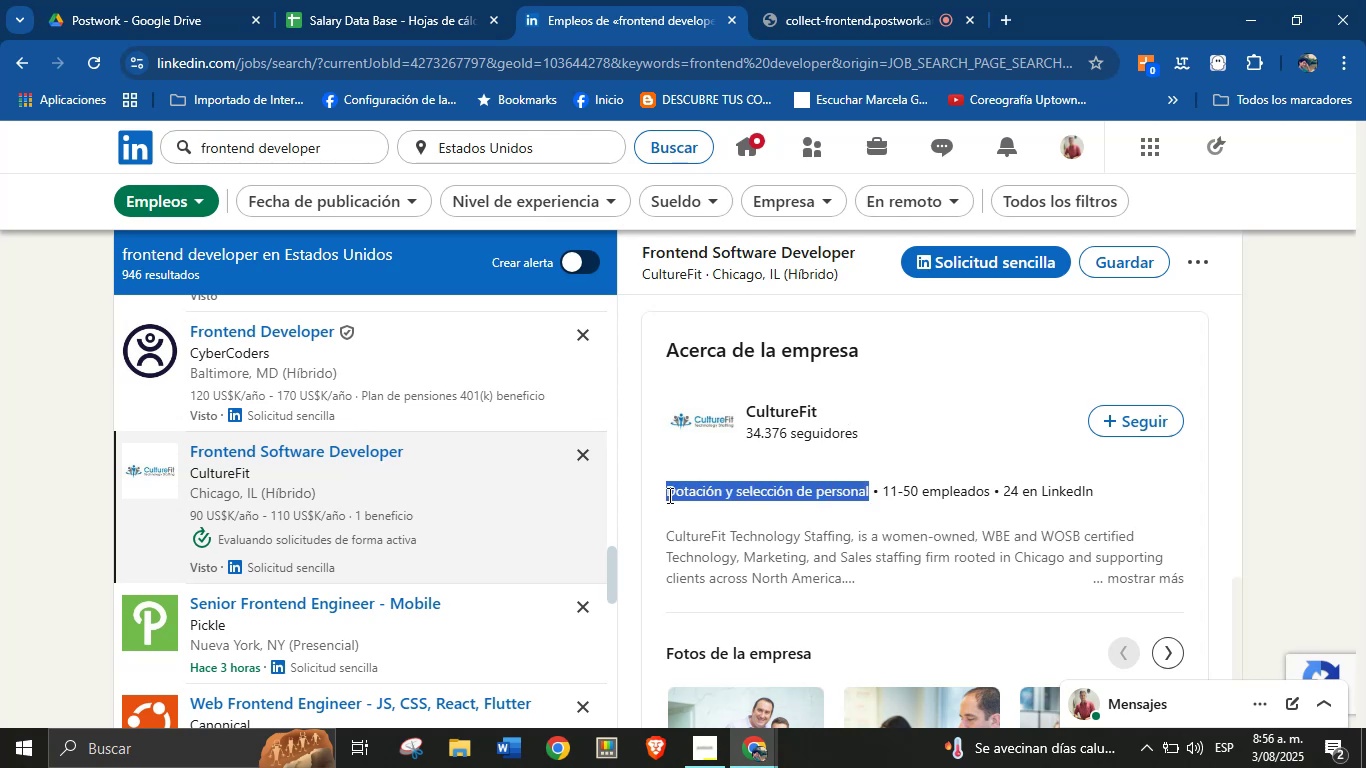 
key(Alt+AltLeft)
 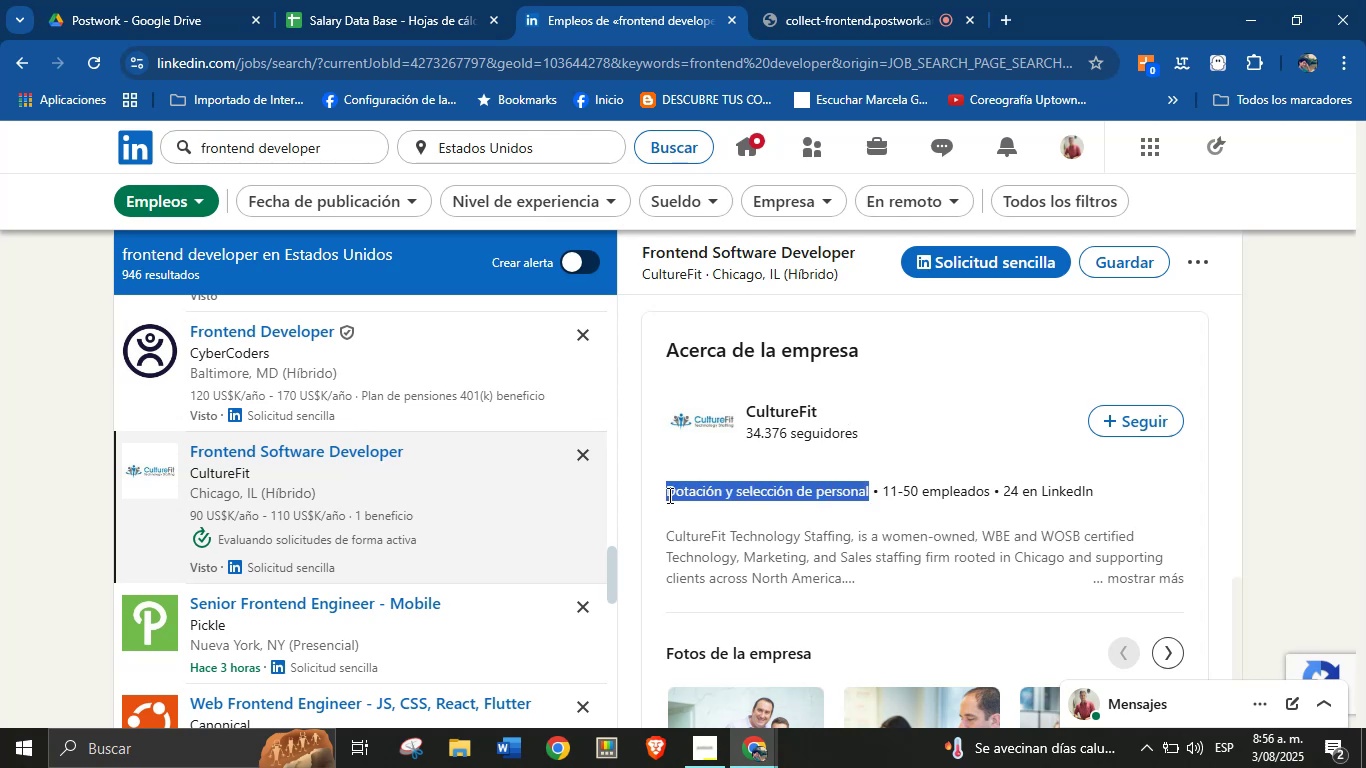 
key(Alt+Control+ControlLeft)
 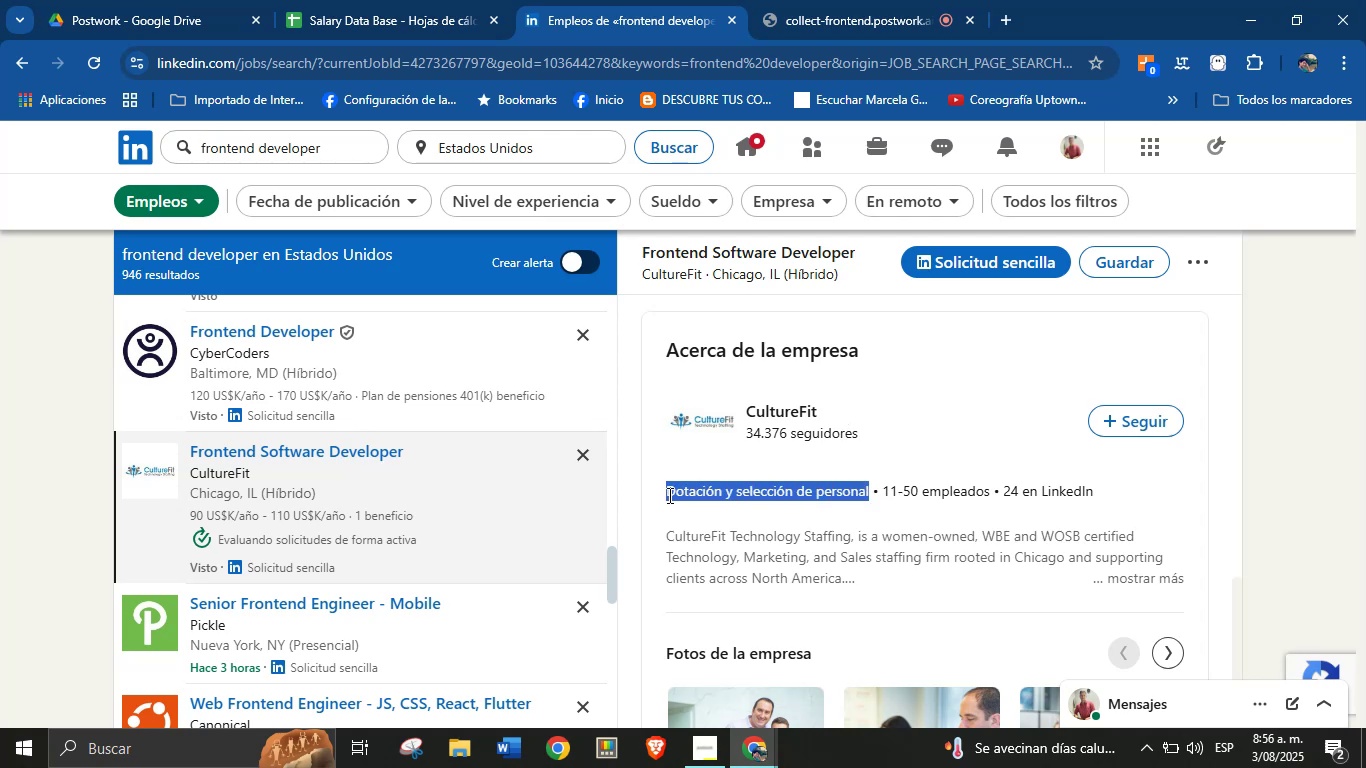 
key(Alt+Control+C)
 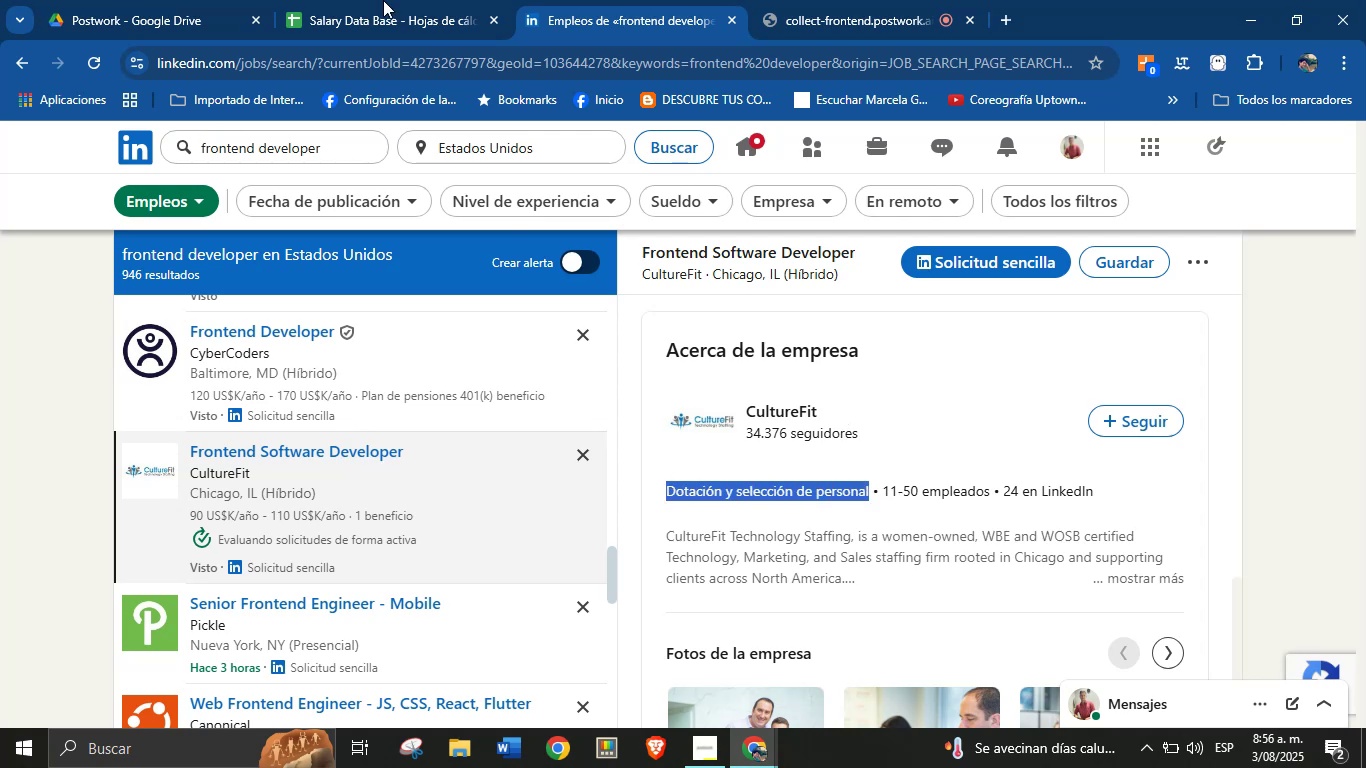 
left_click([366, 0])
 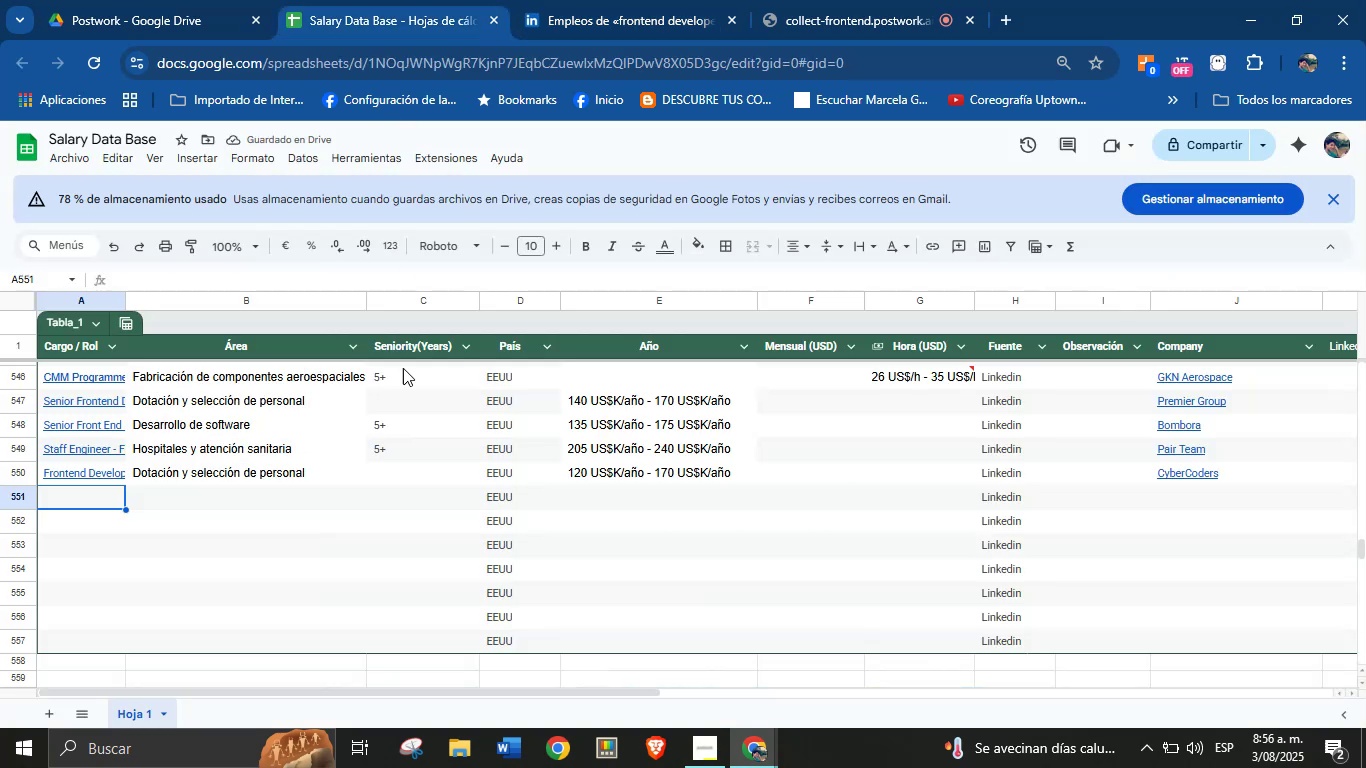 
key(Meta+MetaLeft)
 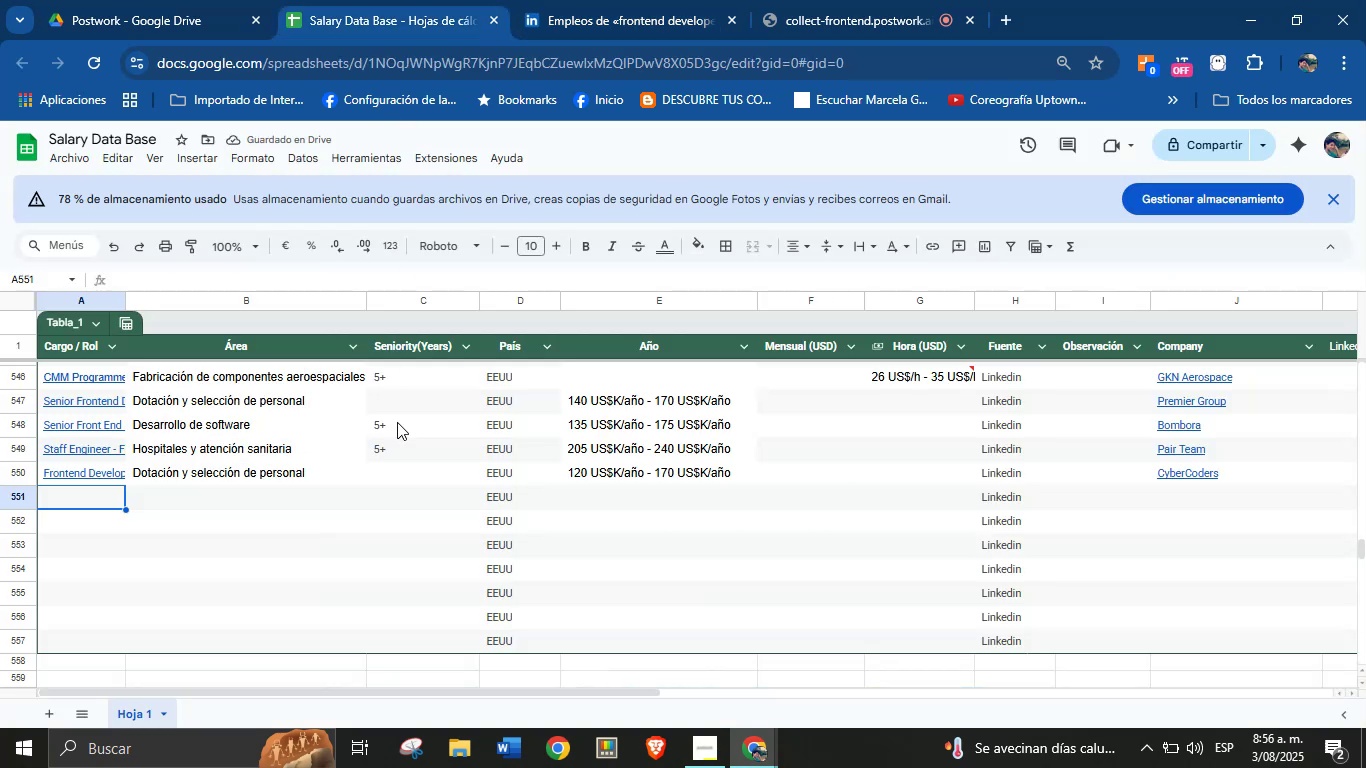 
key(Meta+MetaLeft)
 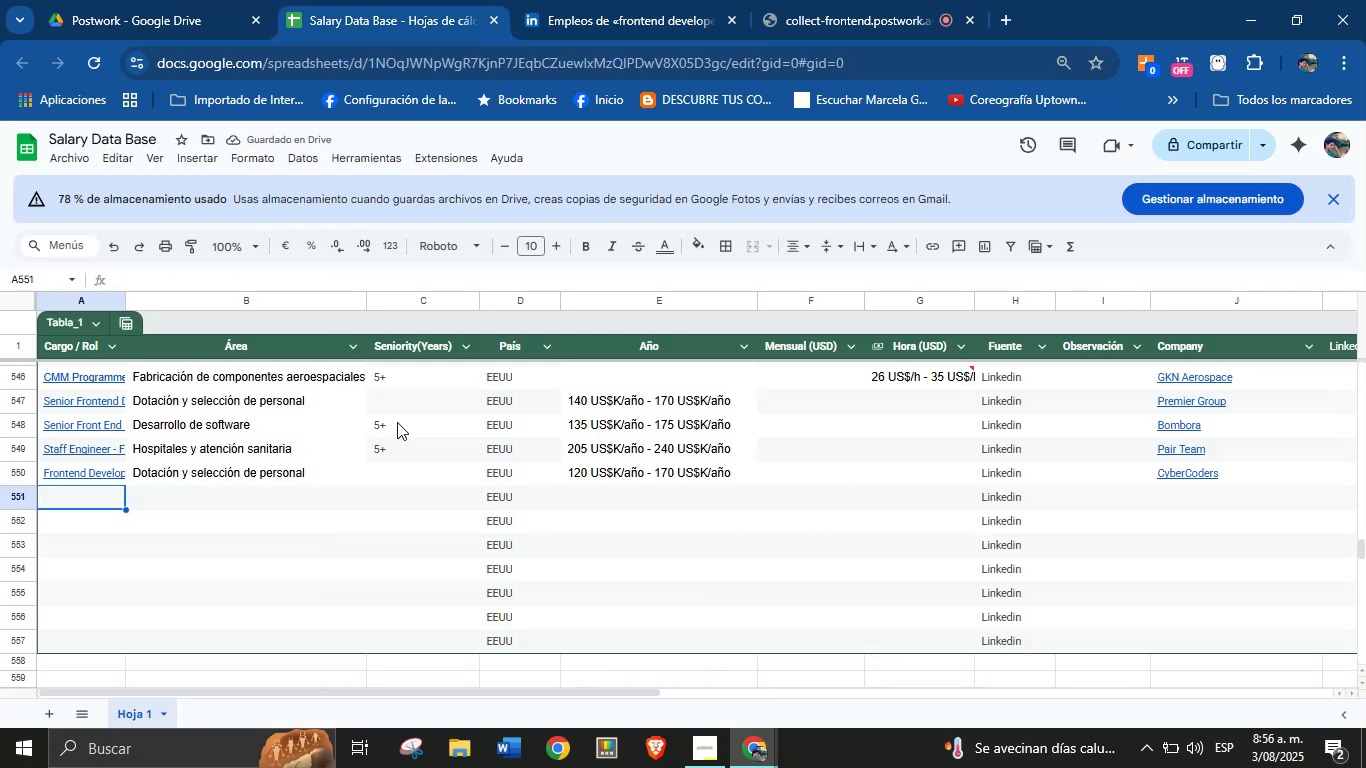 
key(Meta+V)
 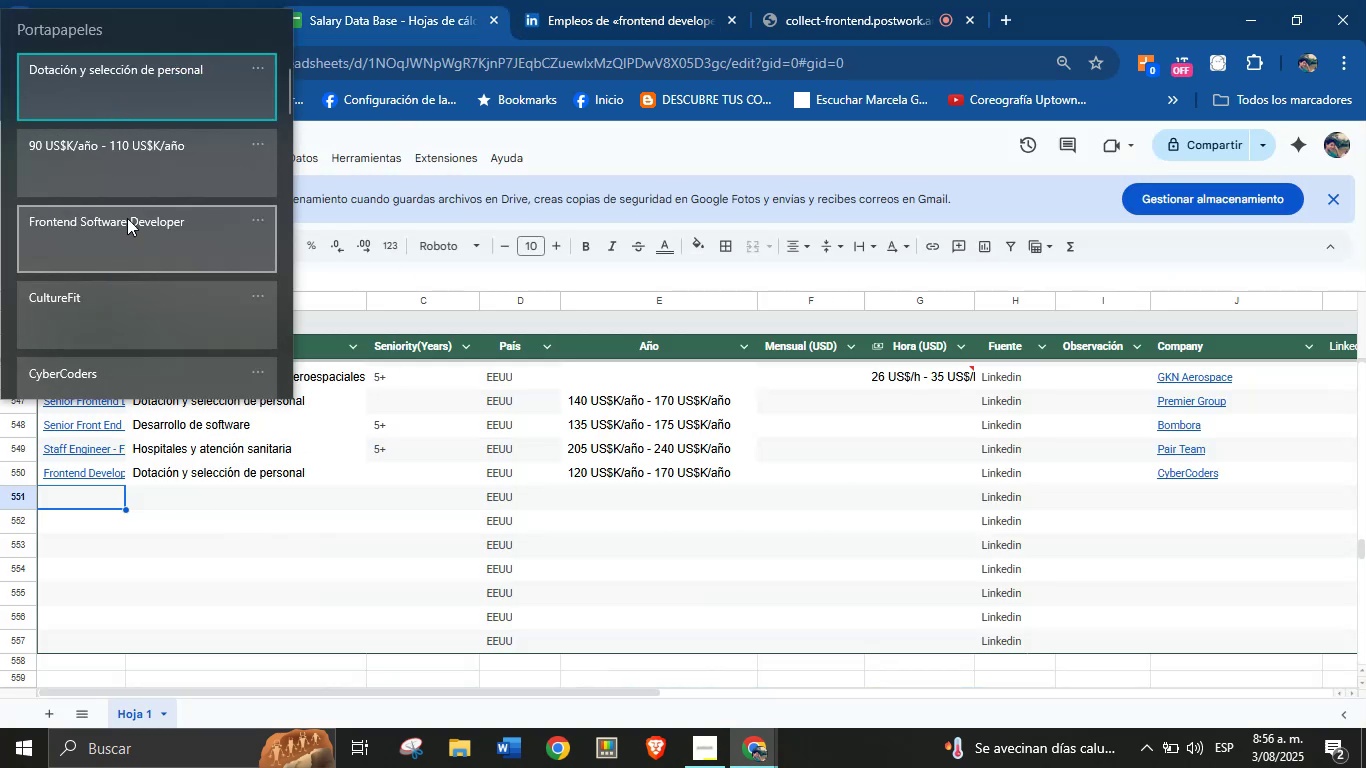 
left_click([130, 240])
 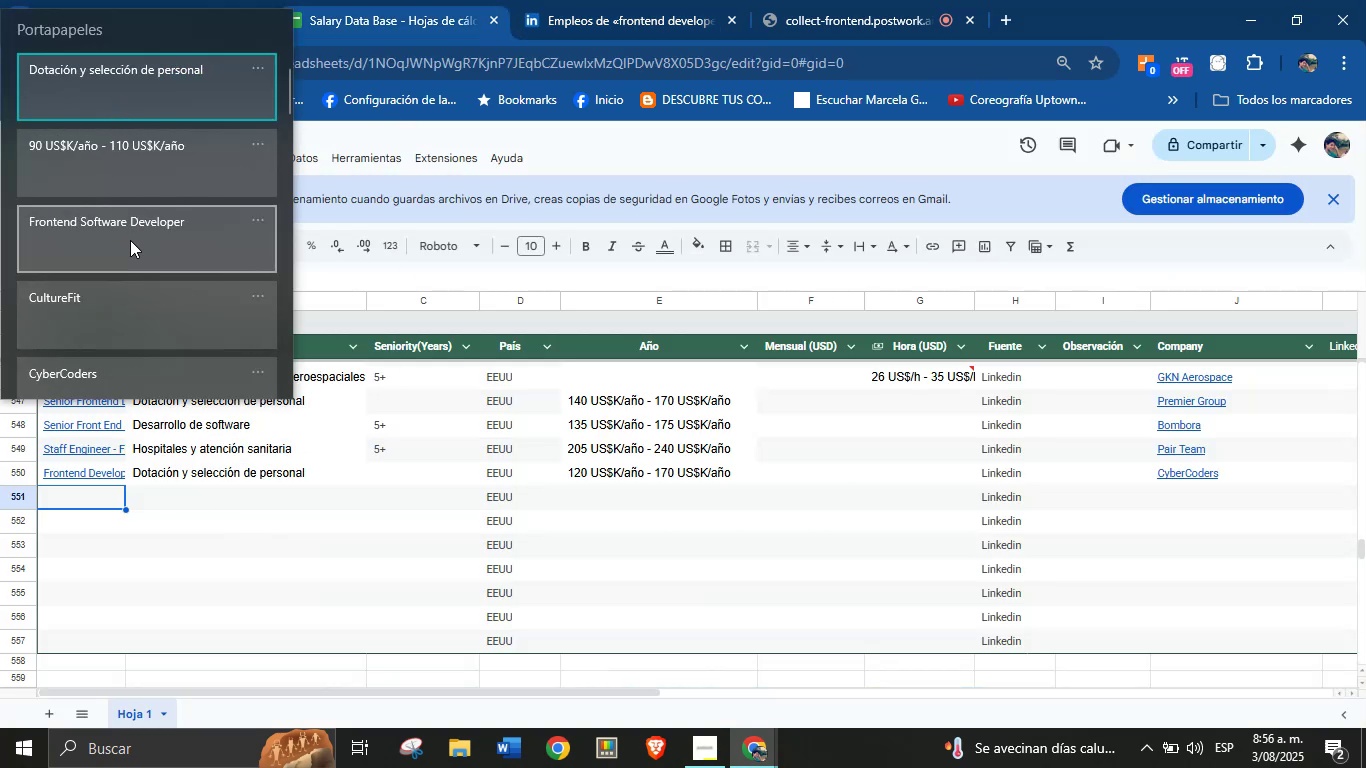 
key(Control+ControlLeft)
 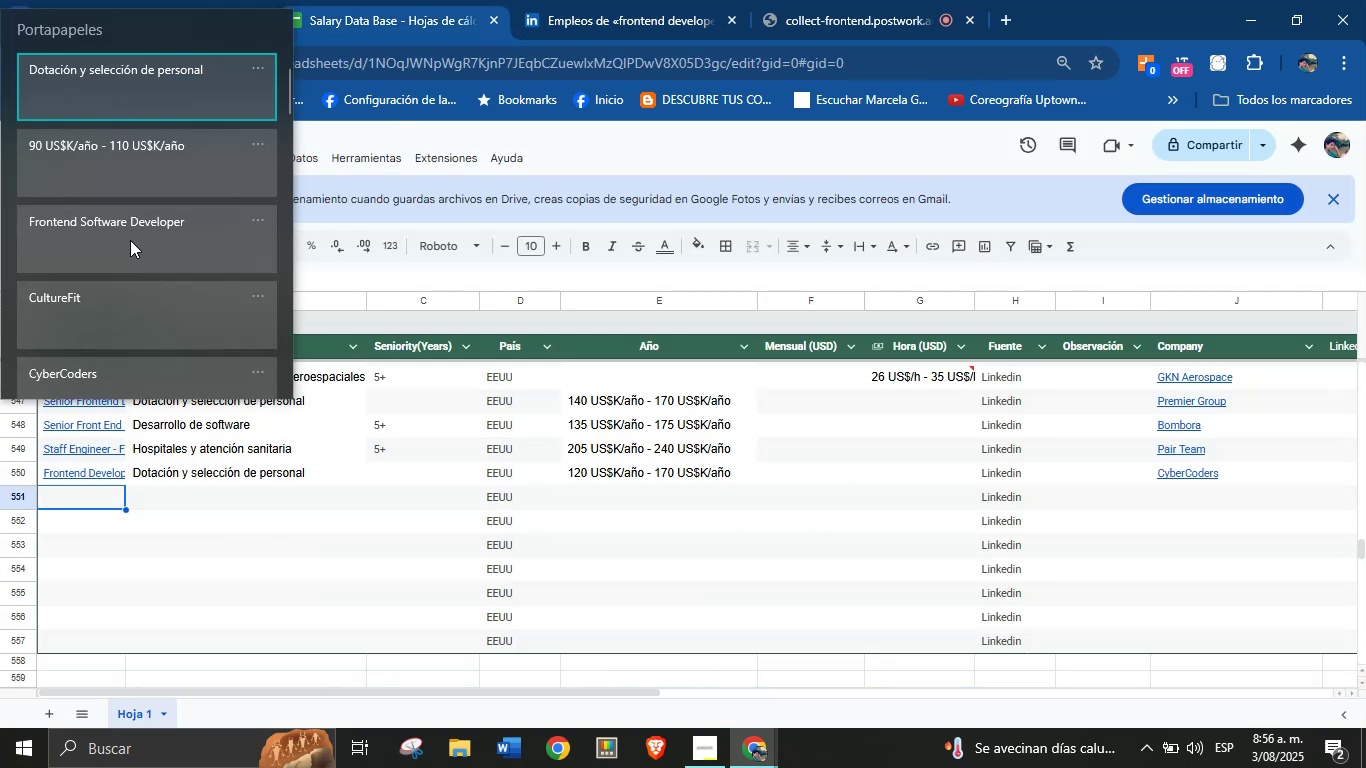 
key(Control+V)
 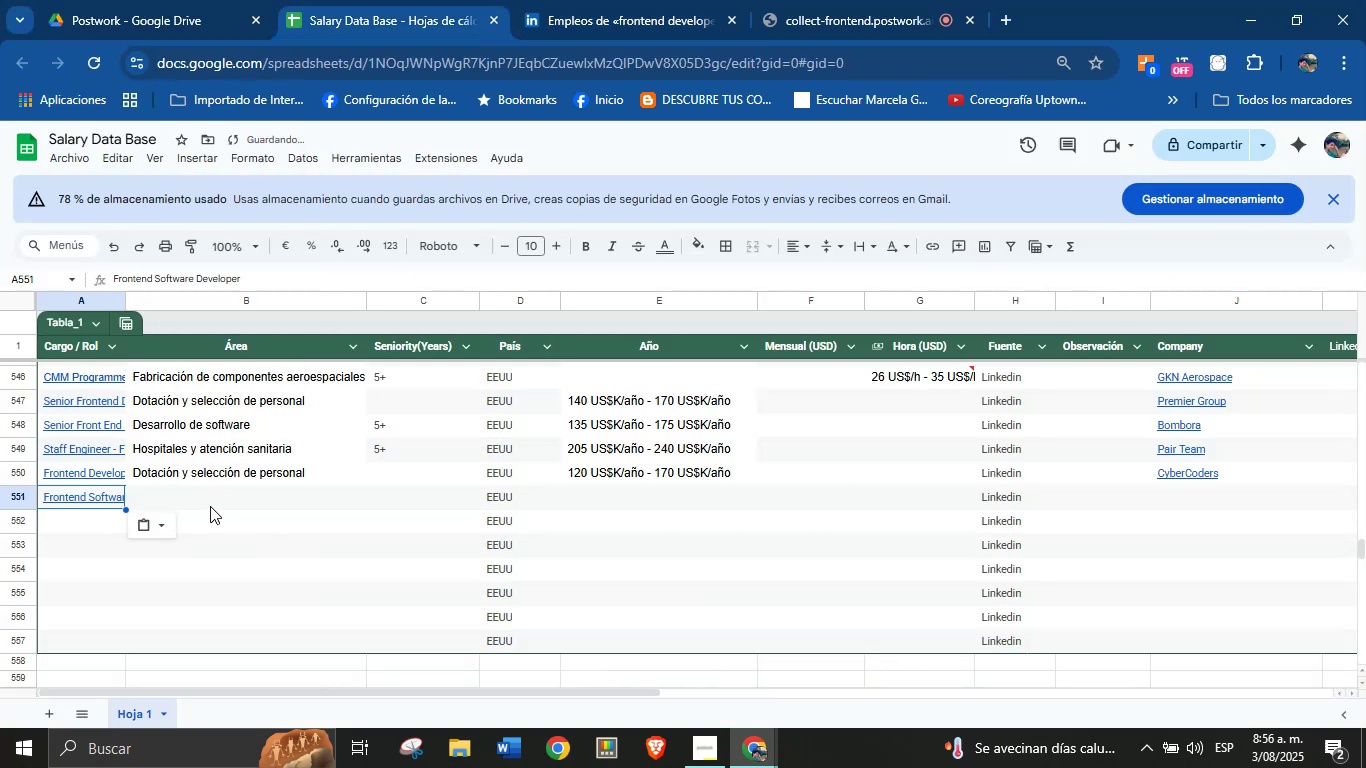 
key(Meta+V)
 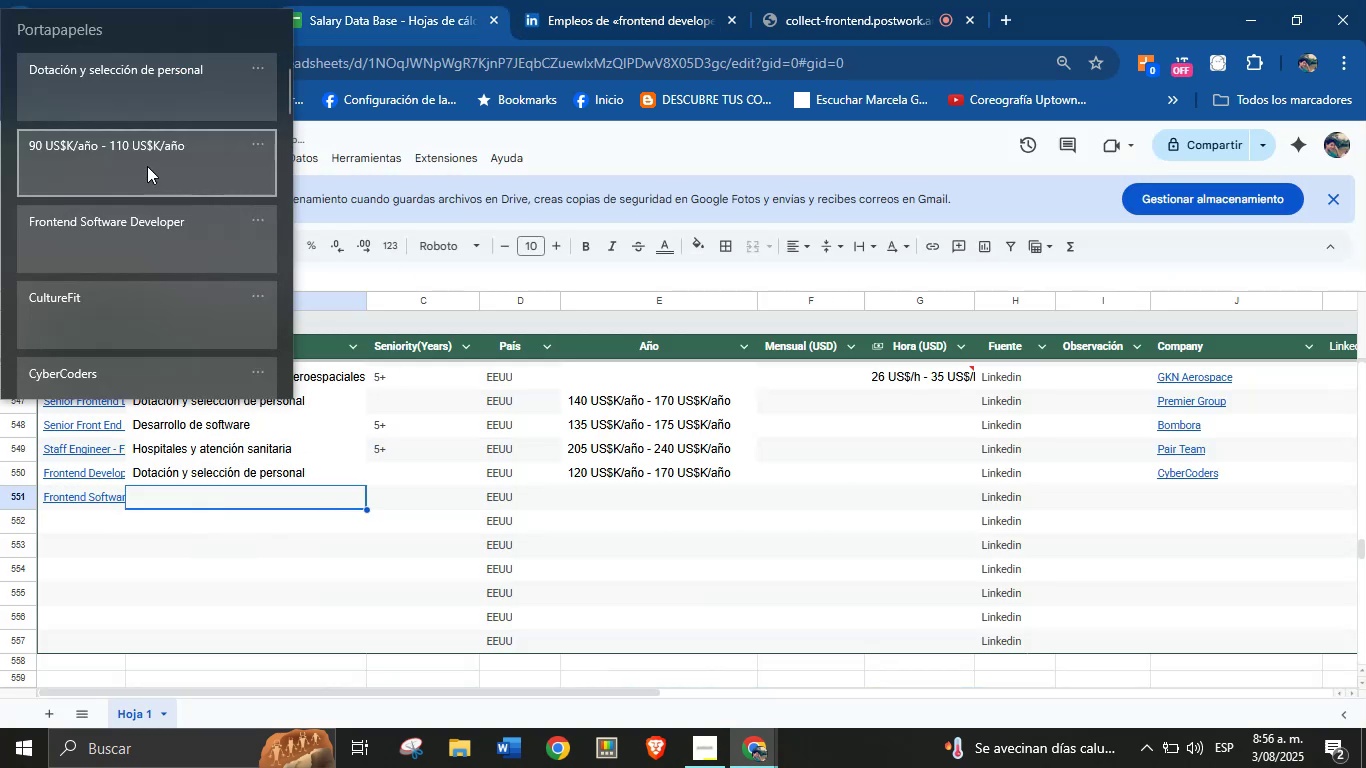 
key(Meta+MetaLeft)
 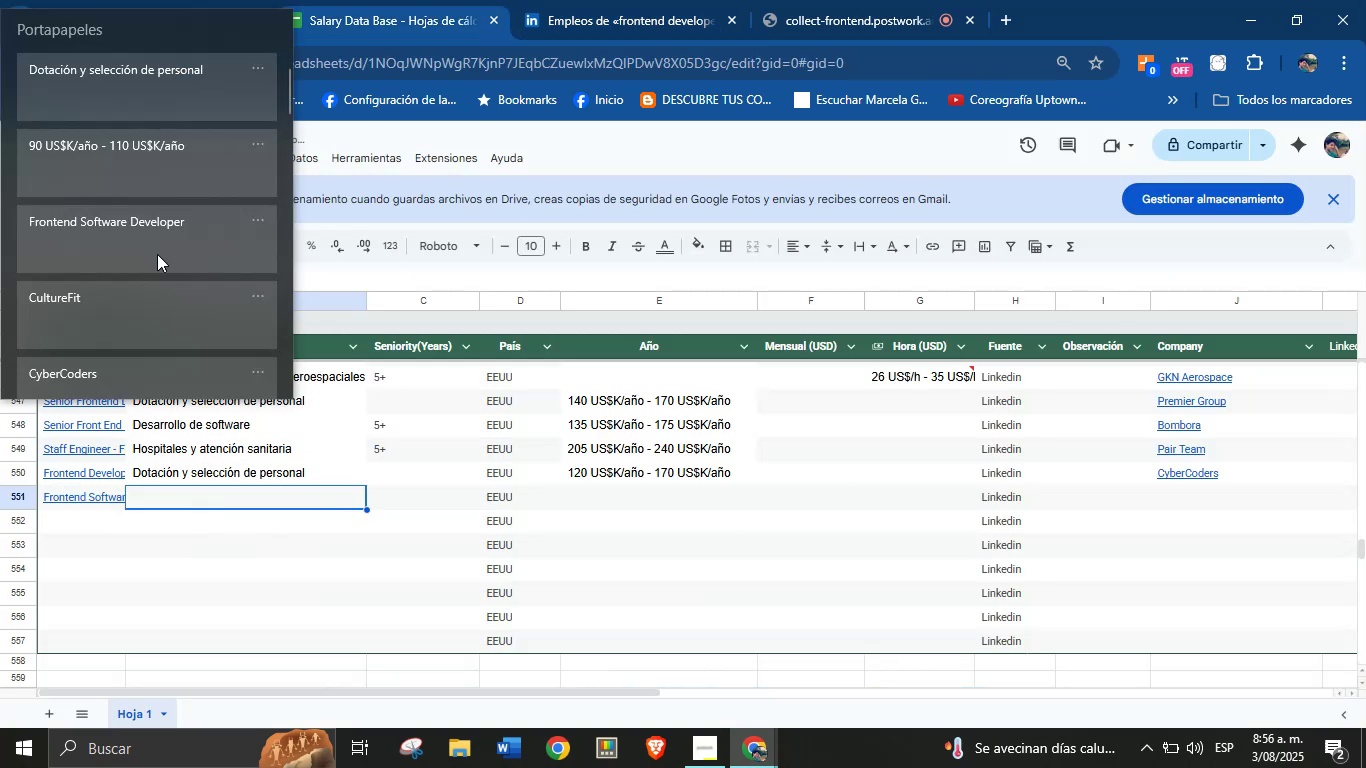 
key(Meta+MetaLeft)
 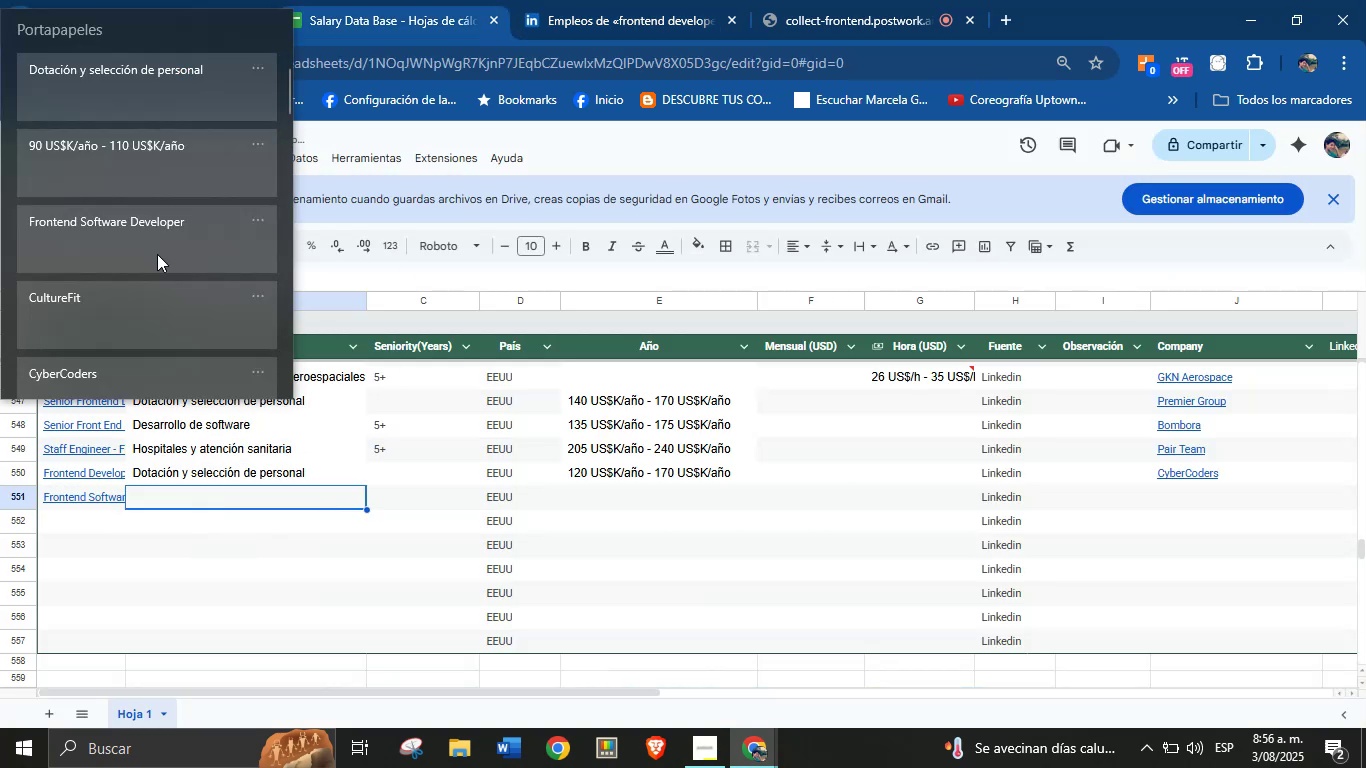 
left_click([149, 99])
 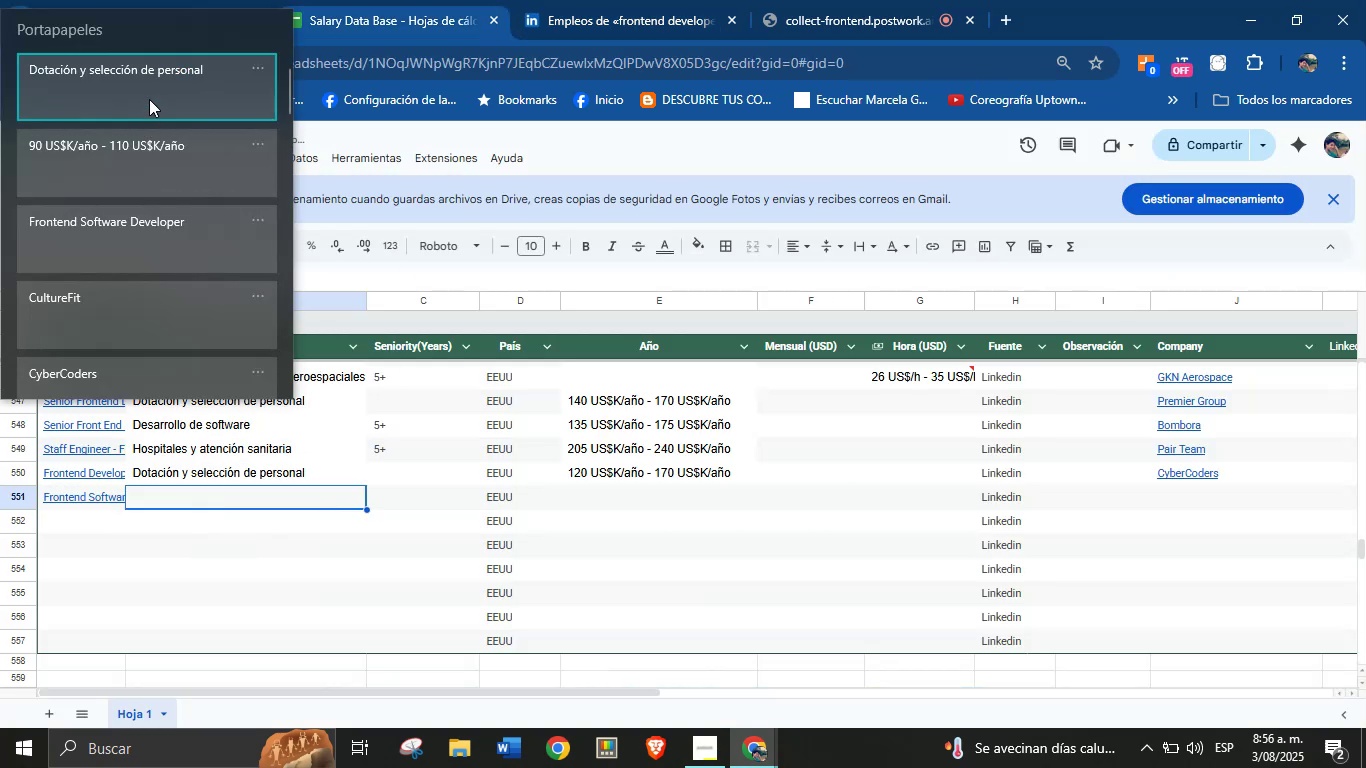 
key(Control+ControlLeft)
 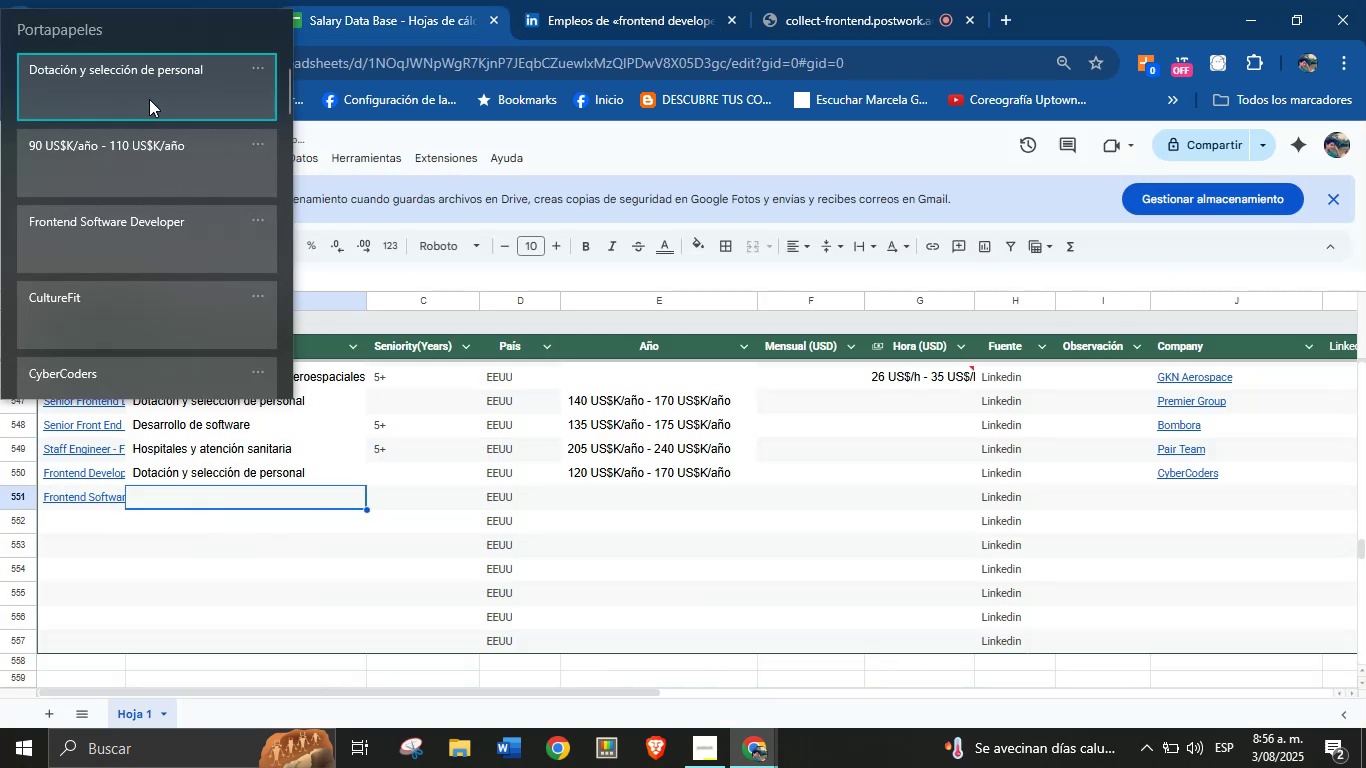 
key(Control+V)
 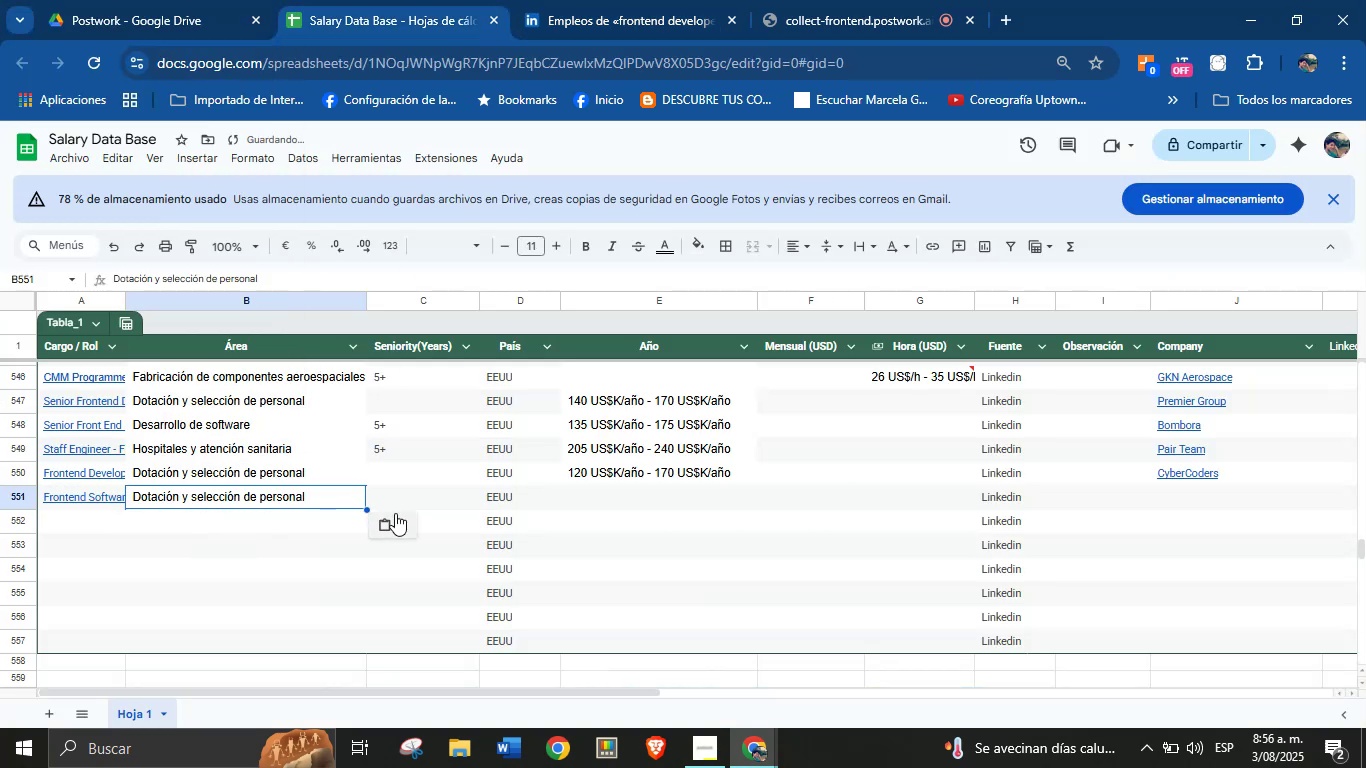 
left_click([409, 491])
 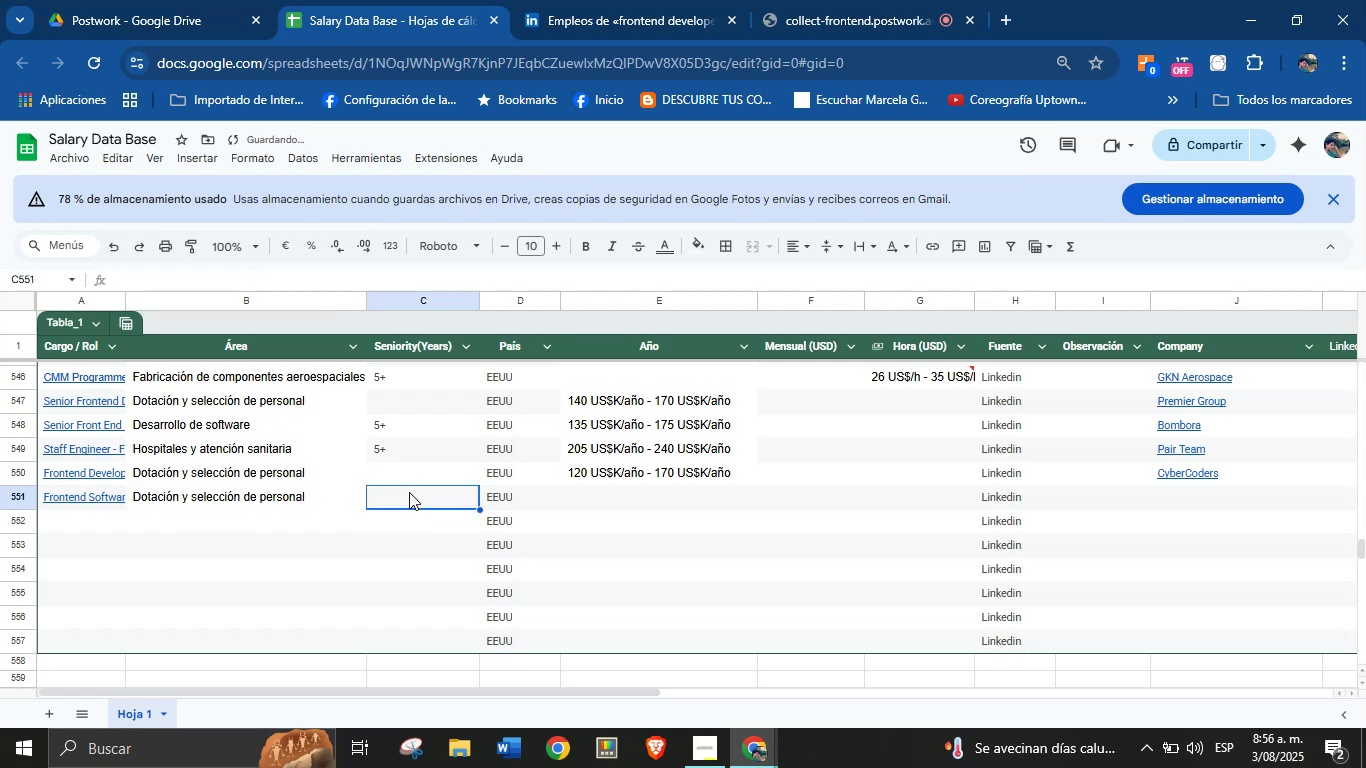 
key(5)
 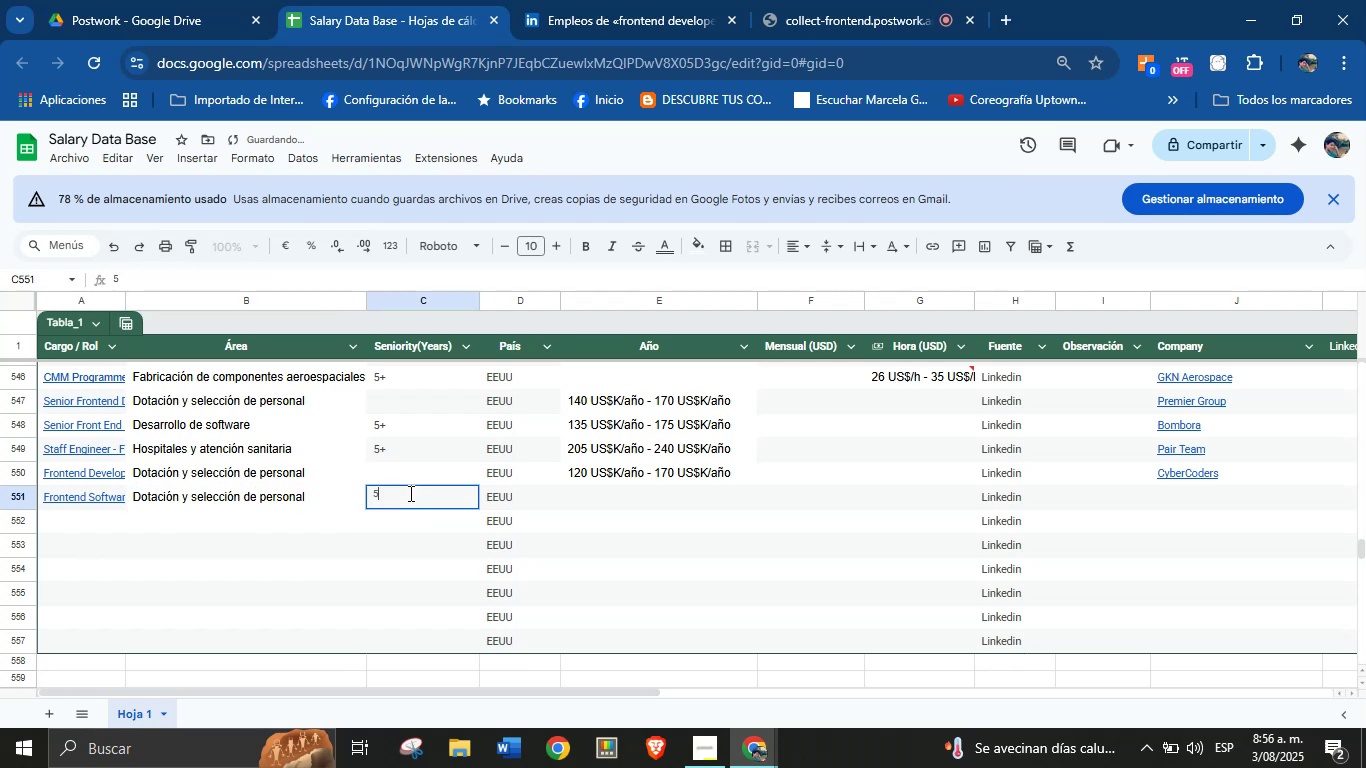 
key(Equal)
 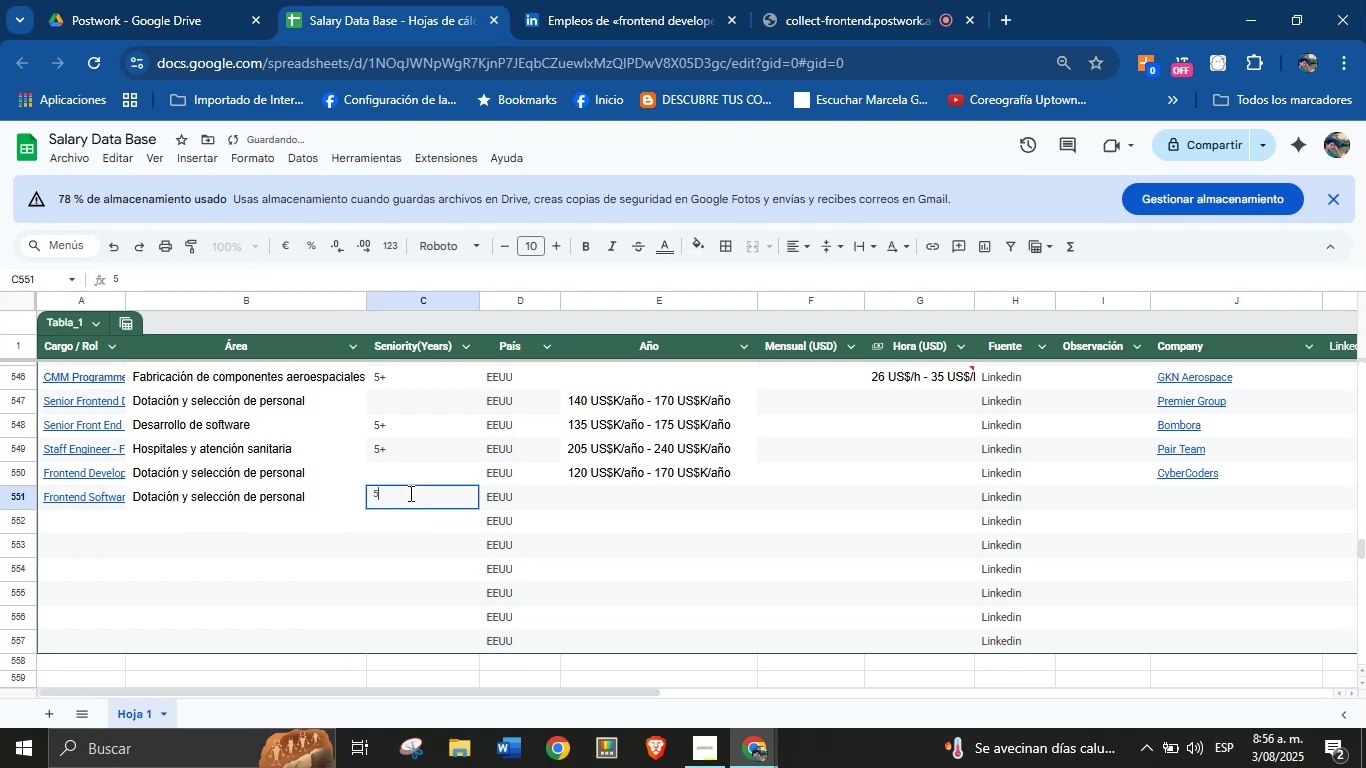 
key(Enter)
 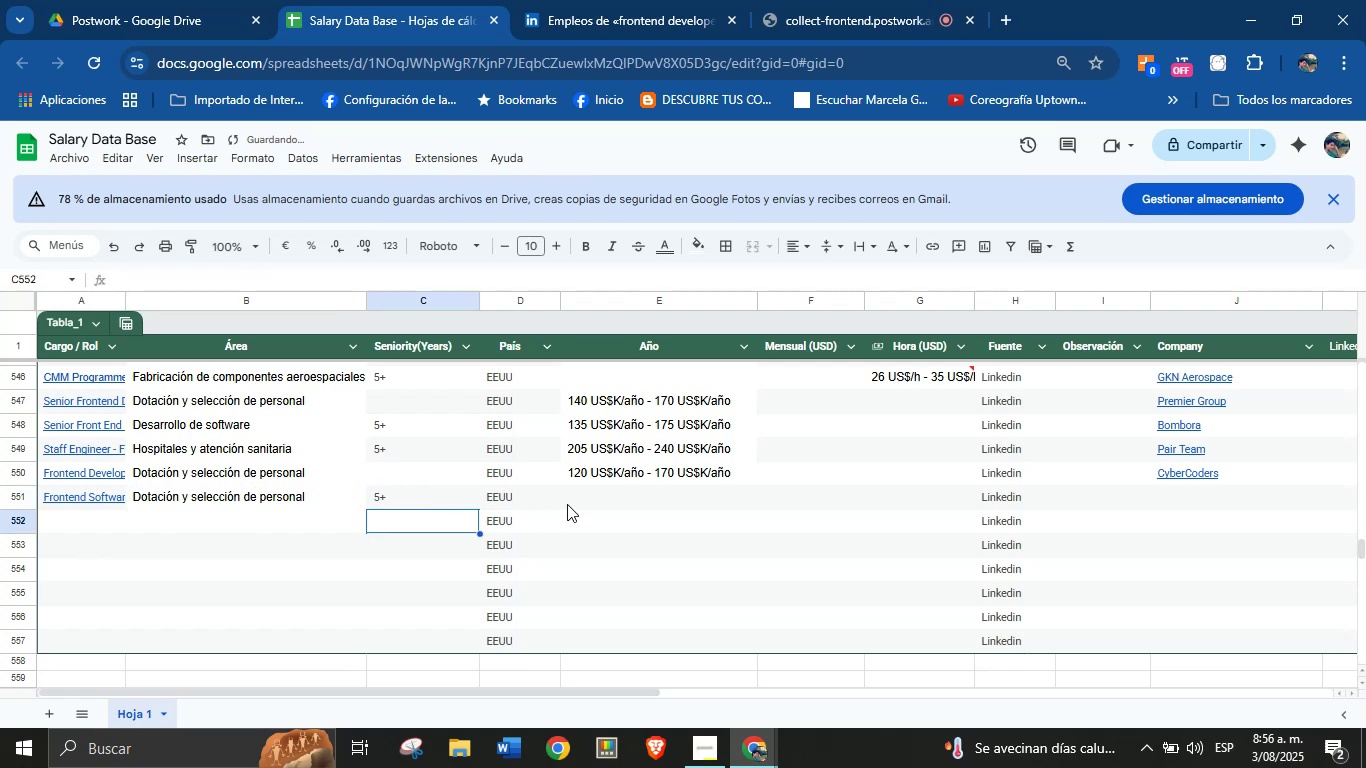 
left_click([599, 502])
 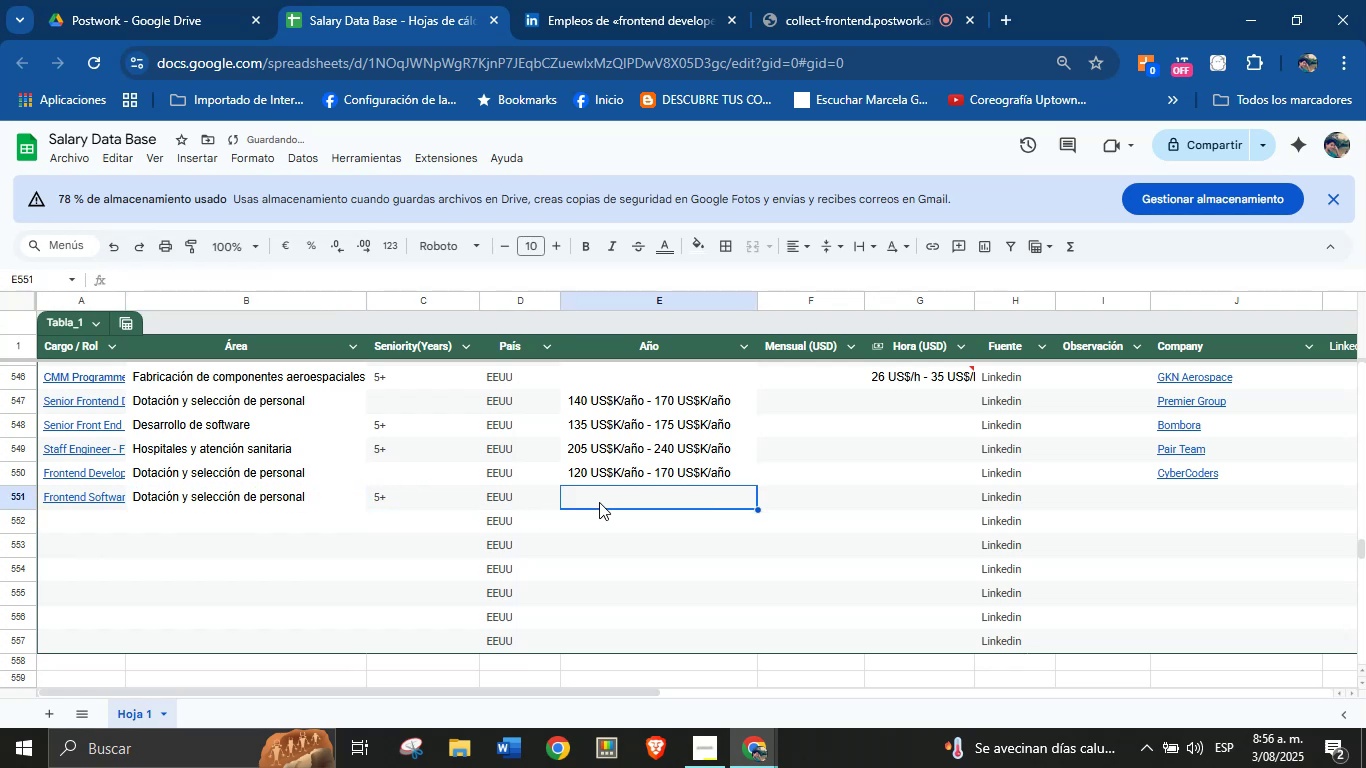 
key(Meta+MetaLeft)
 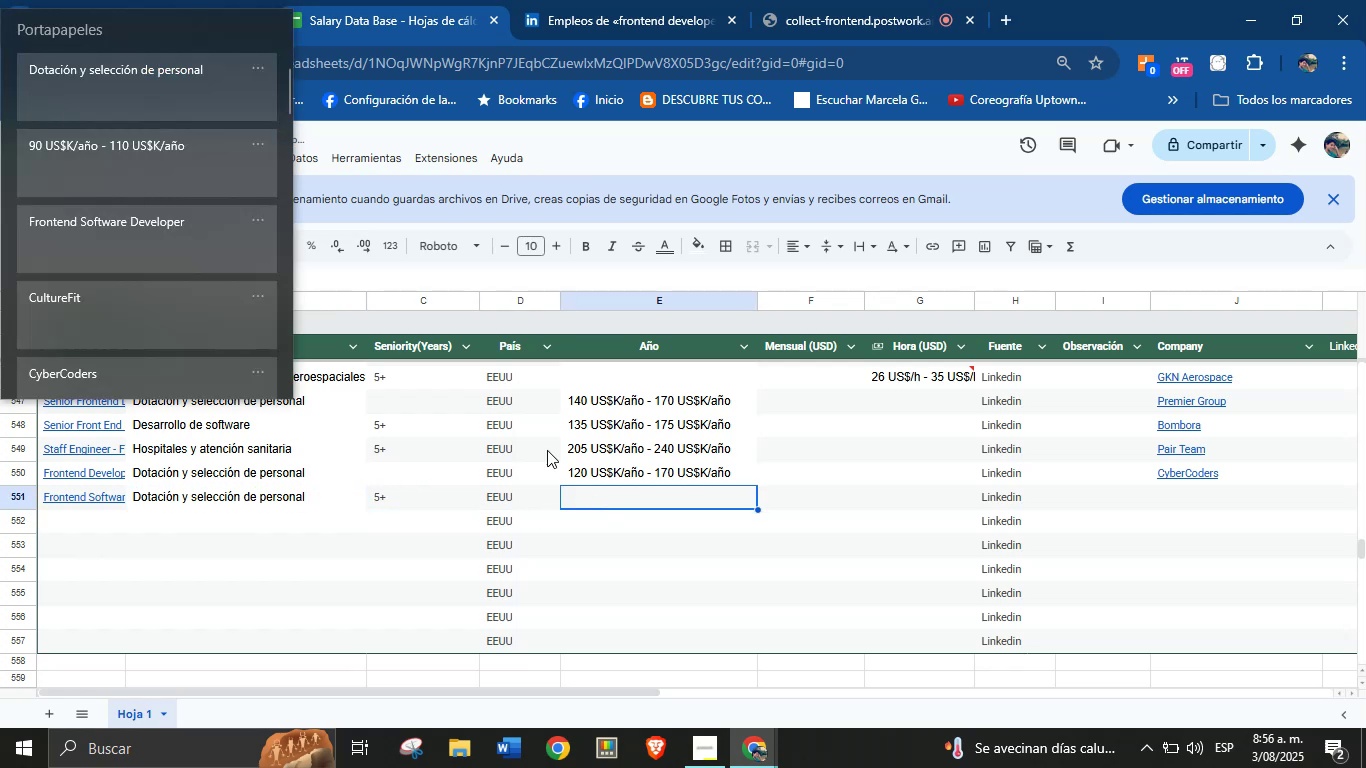 
key(Meta+MetaLeft)
 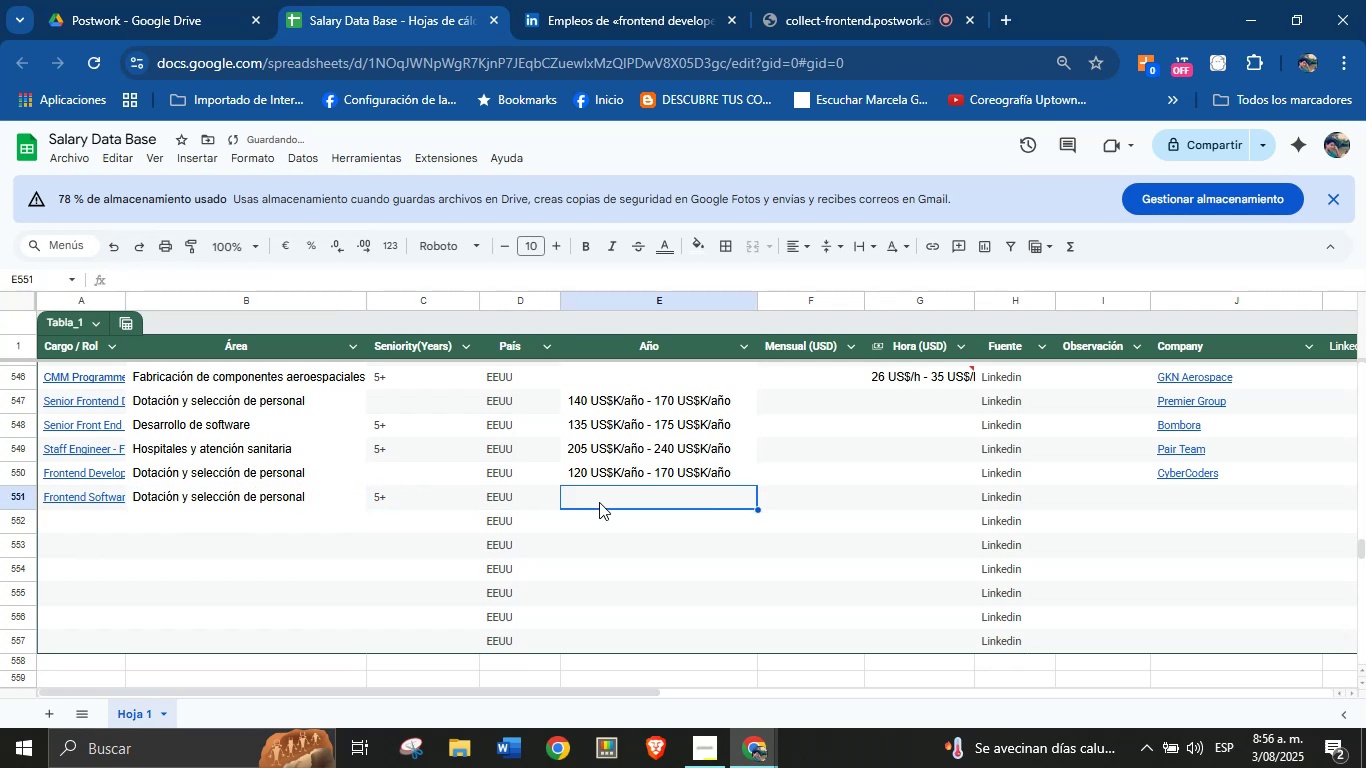 
key(Meta+V)
 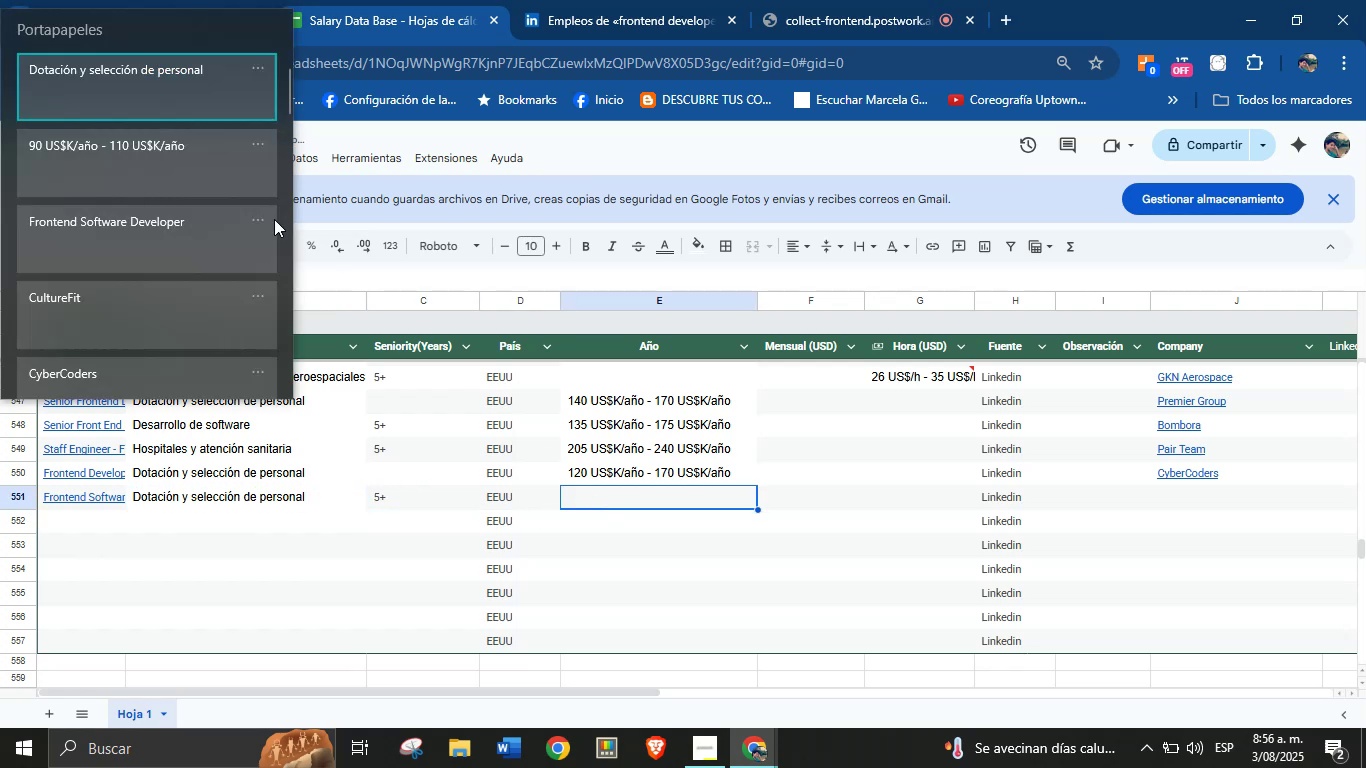 
left_click([159, 184])
 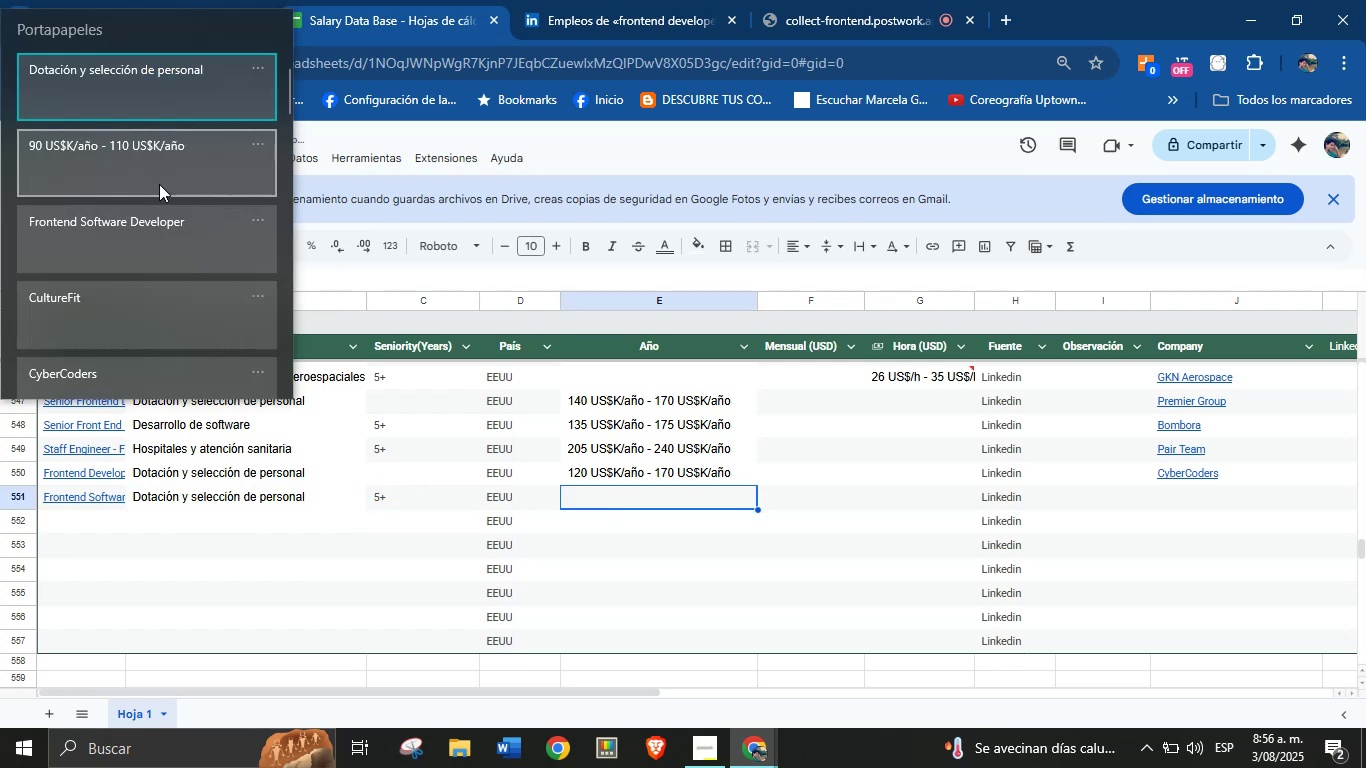 
key(Control+ControlLeft)
 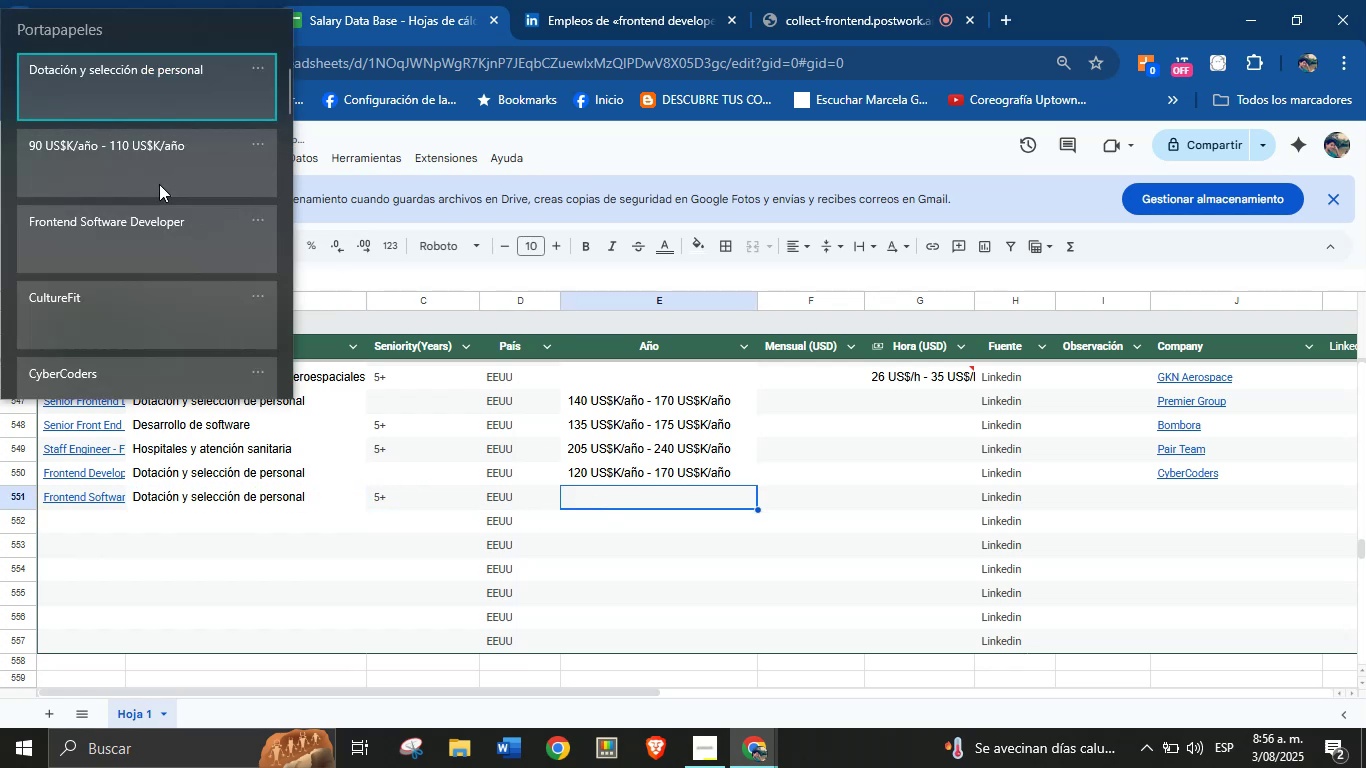 
key(Control+V)
 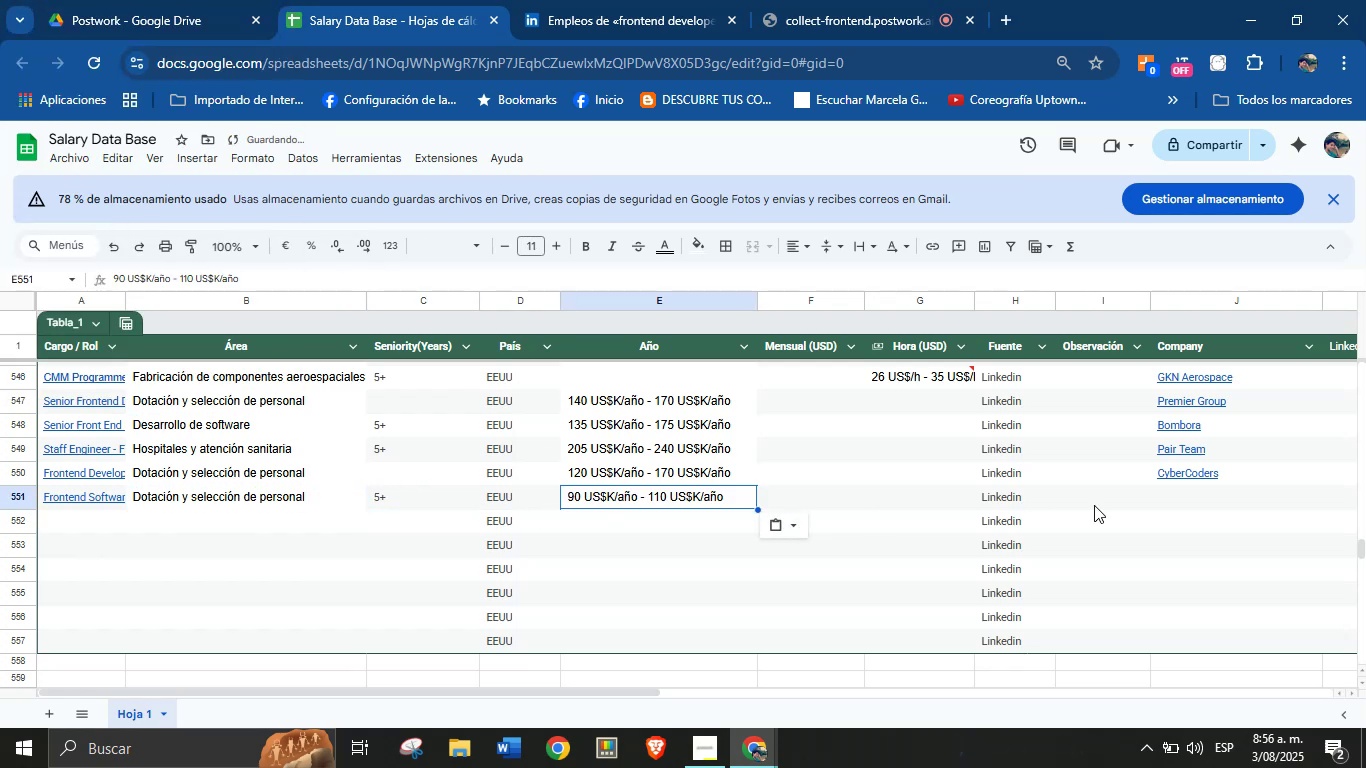 
left_click([1177, 504])
 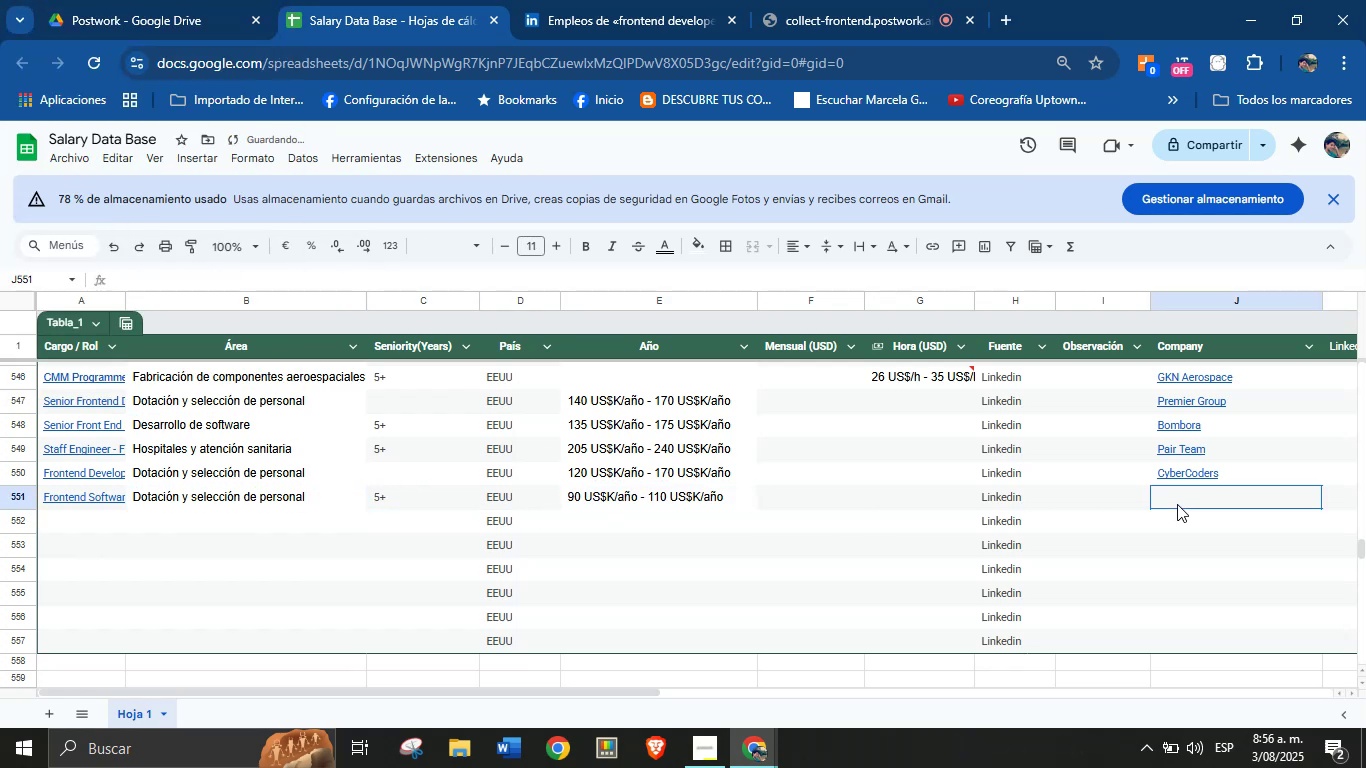 
key(Meta+MetaLeft)
 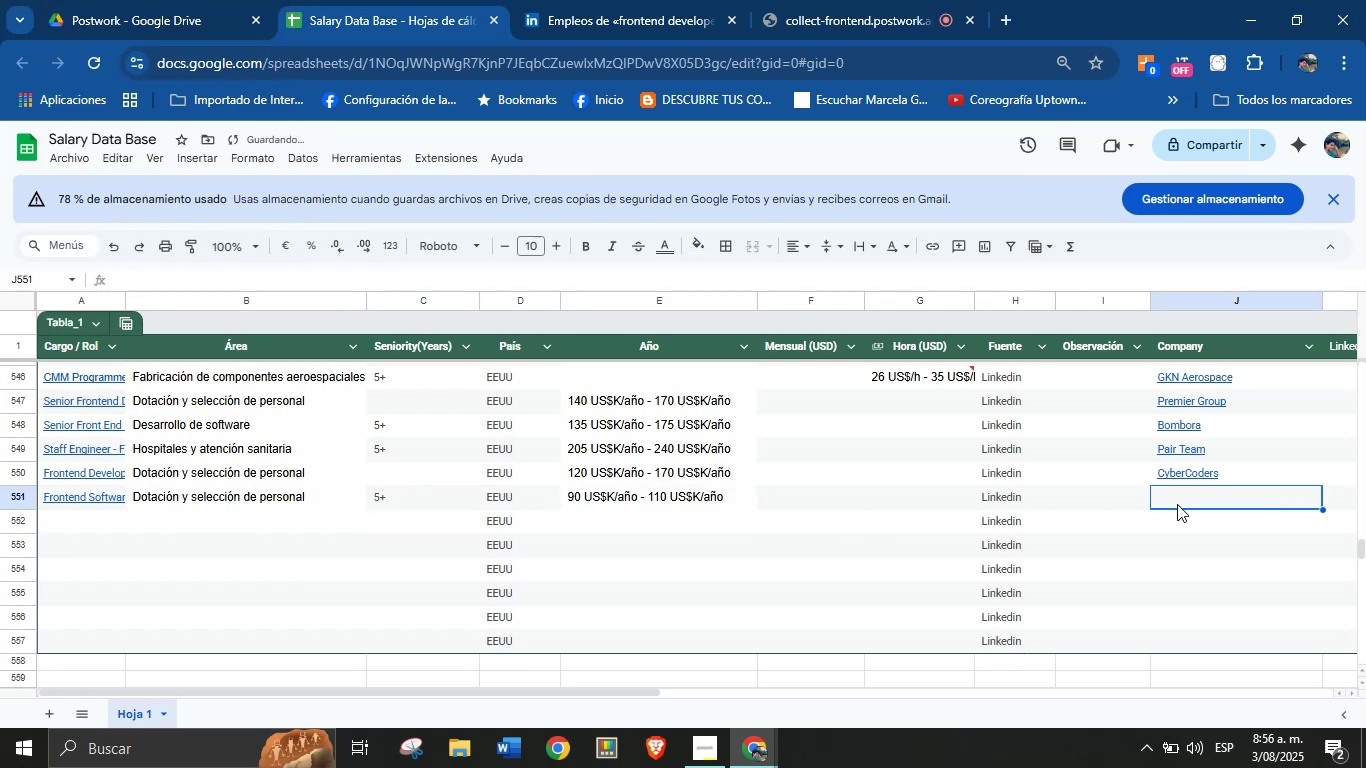 
key(Meta+MetaLeft)
 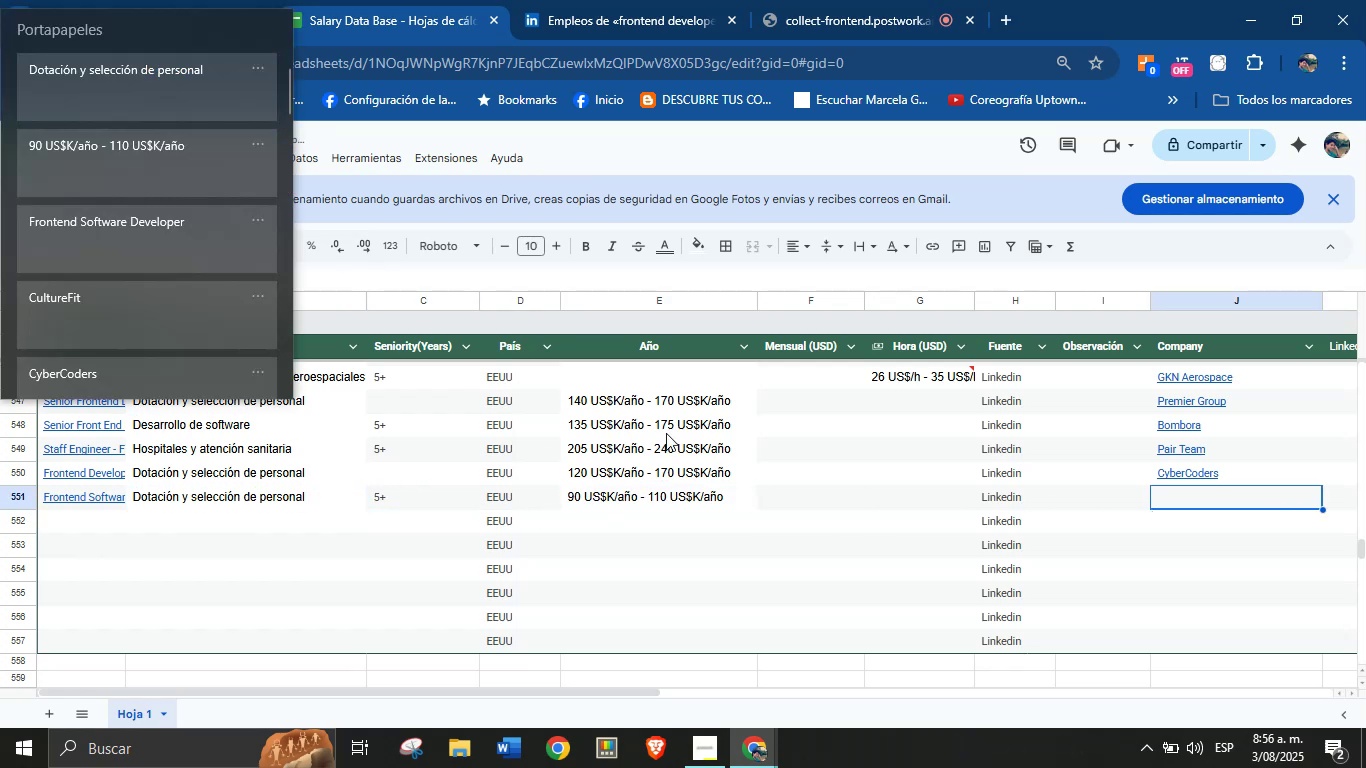 
key(Meta+V)
 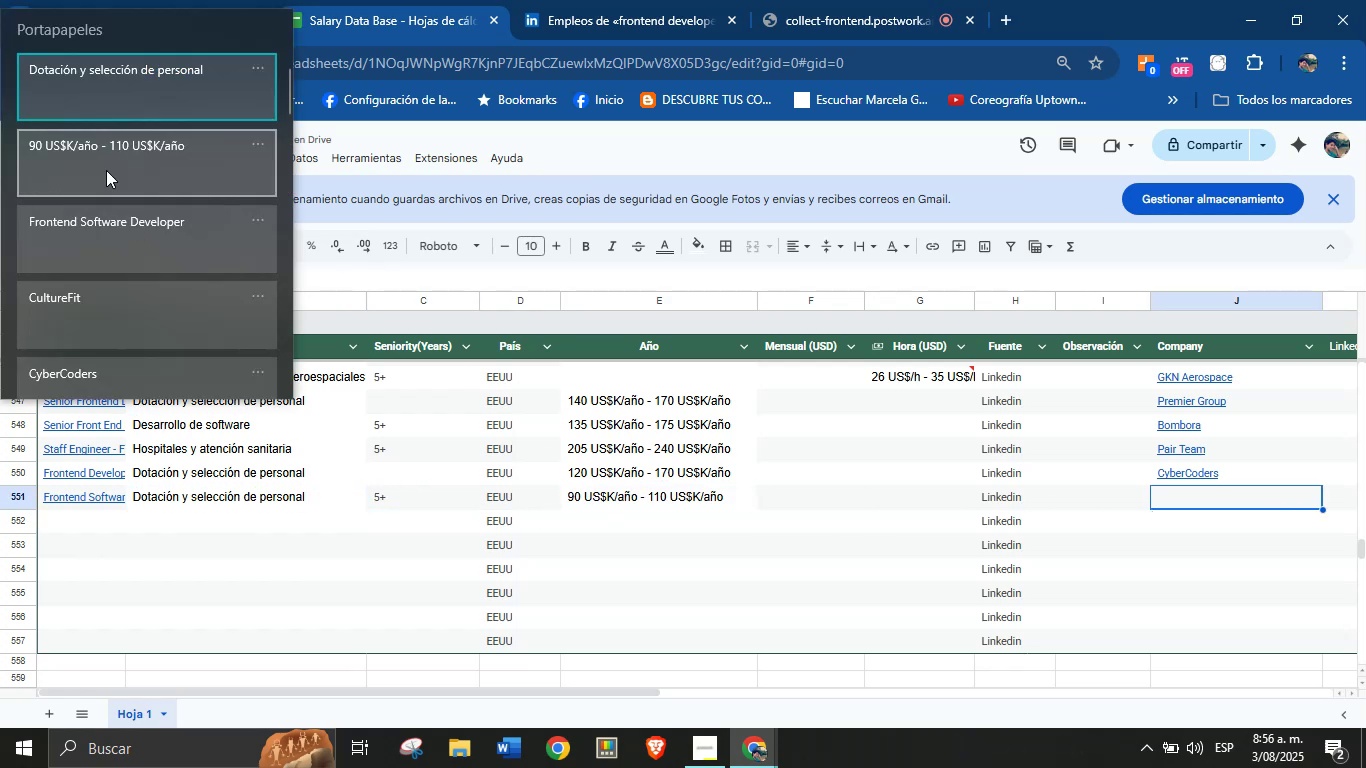 
left_click([107, 307])
 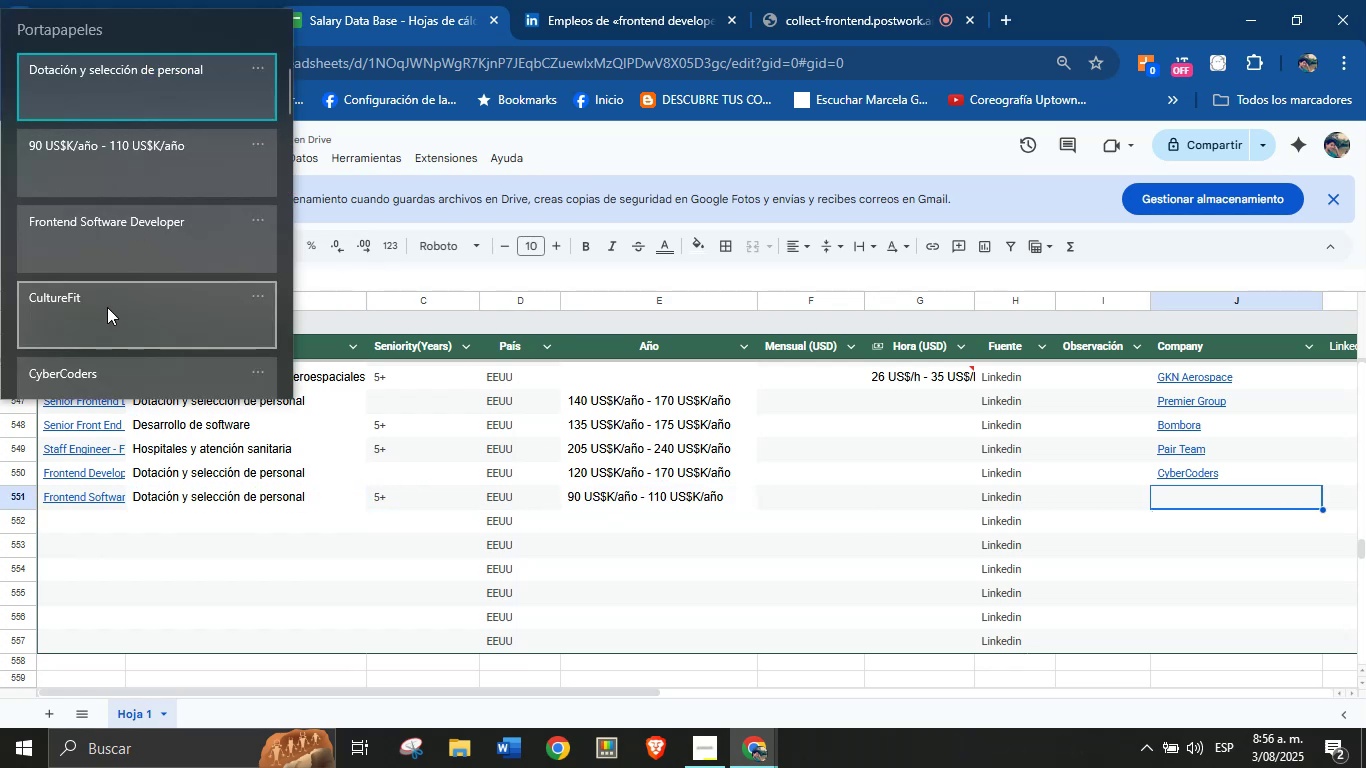 
key(Control+ControlLeft)
 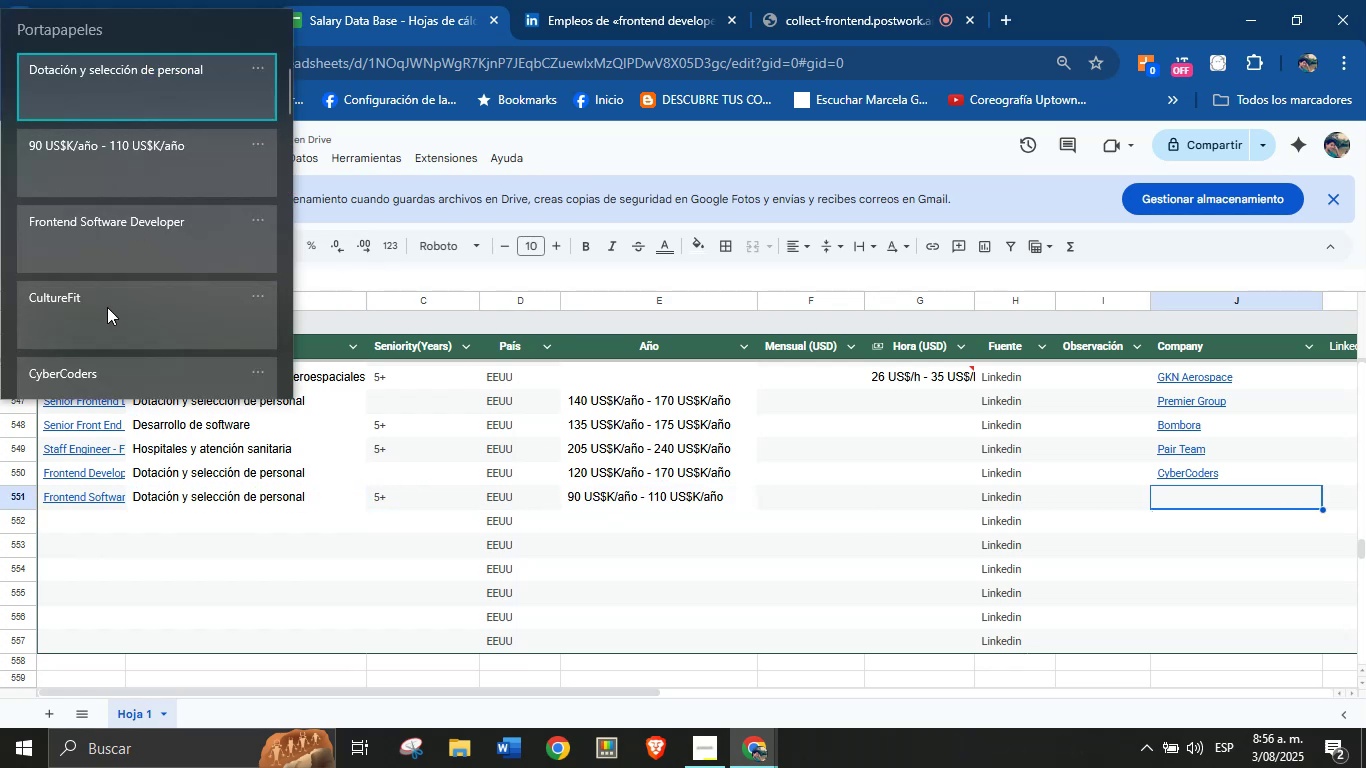 
key(Control+V)
 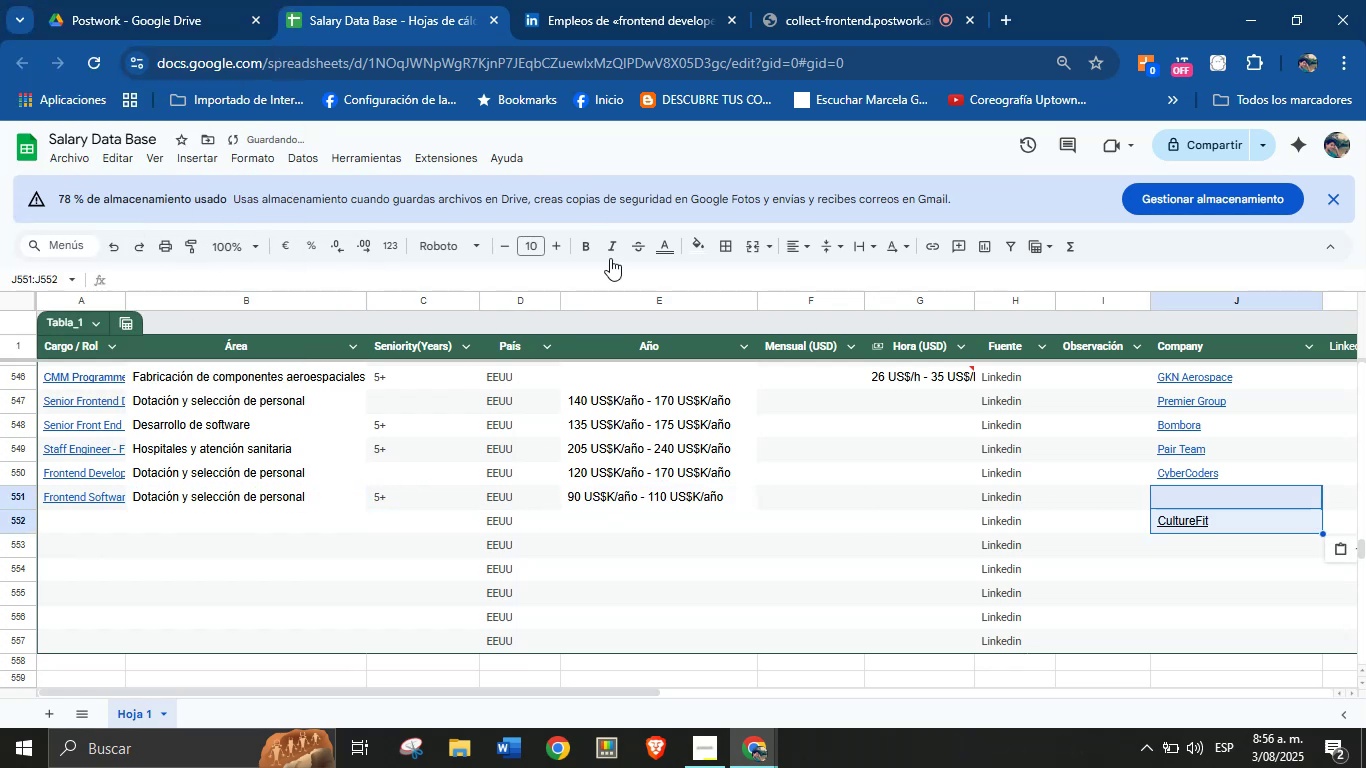 
hold_key(key=ControlLeft, duration=5.37)
left_click([609, 0])
 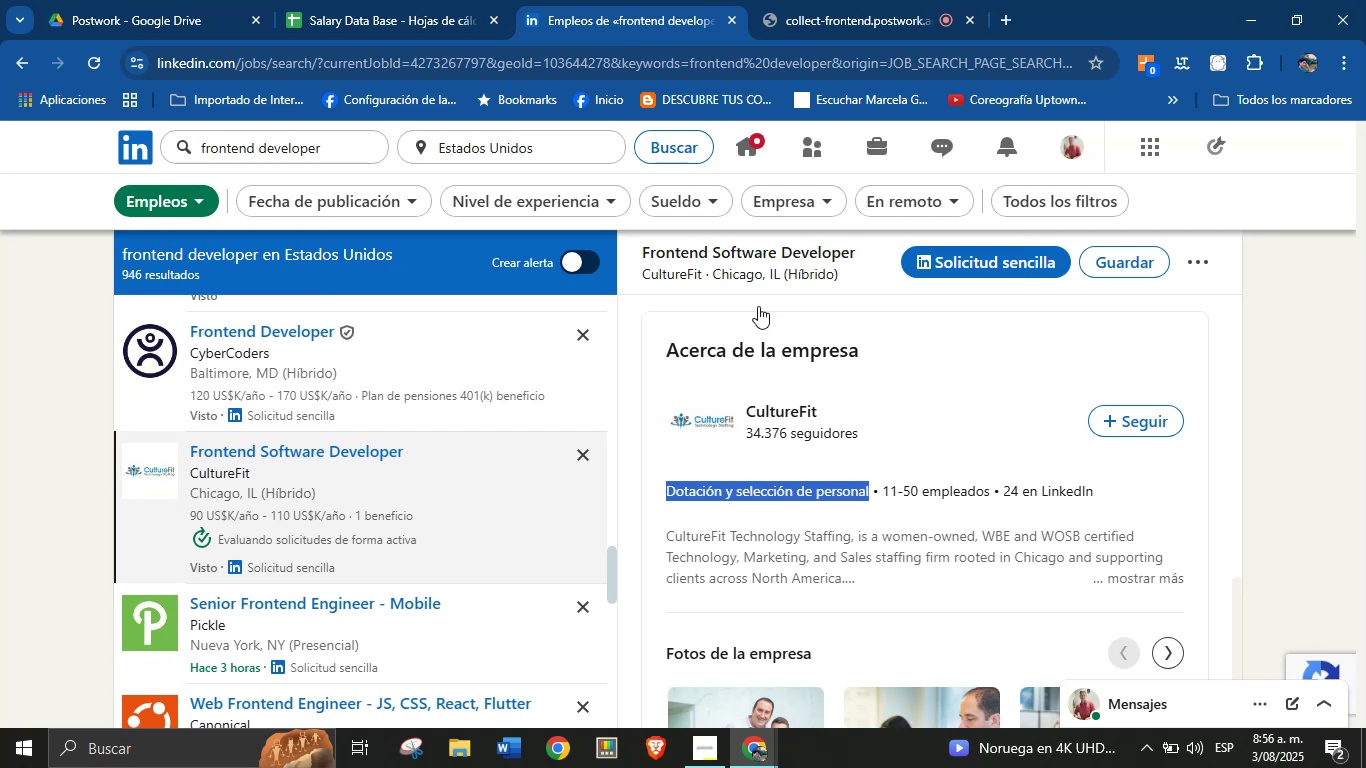 
scroll: coordinate [832, 384], scroll_direction: up, amount: 33.0
 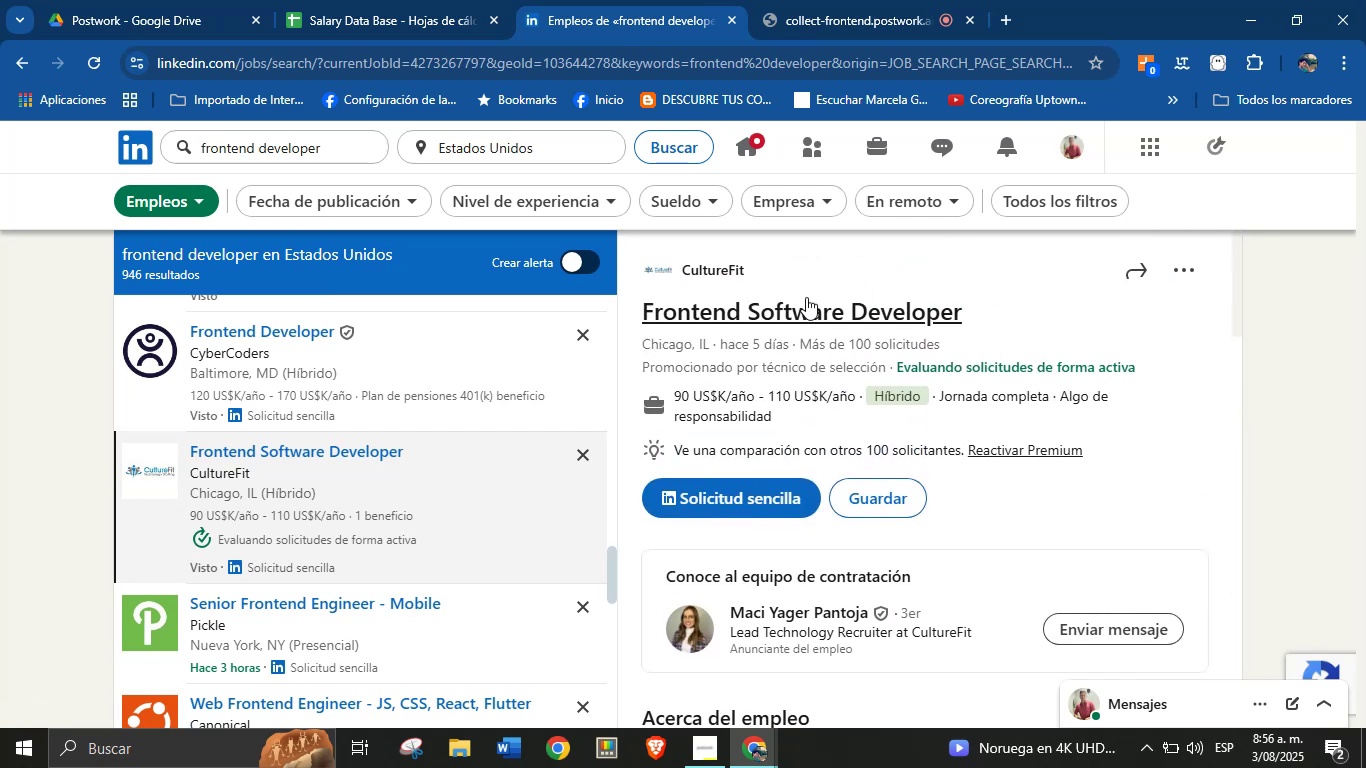 
left_click_drag(start_coordinate=[772, 275], to_coordinate=[685, 277])
 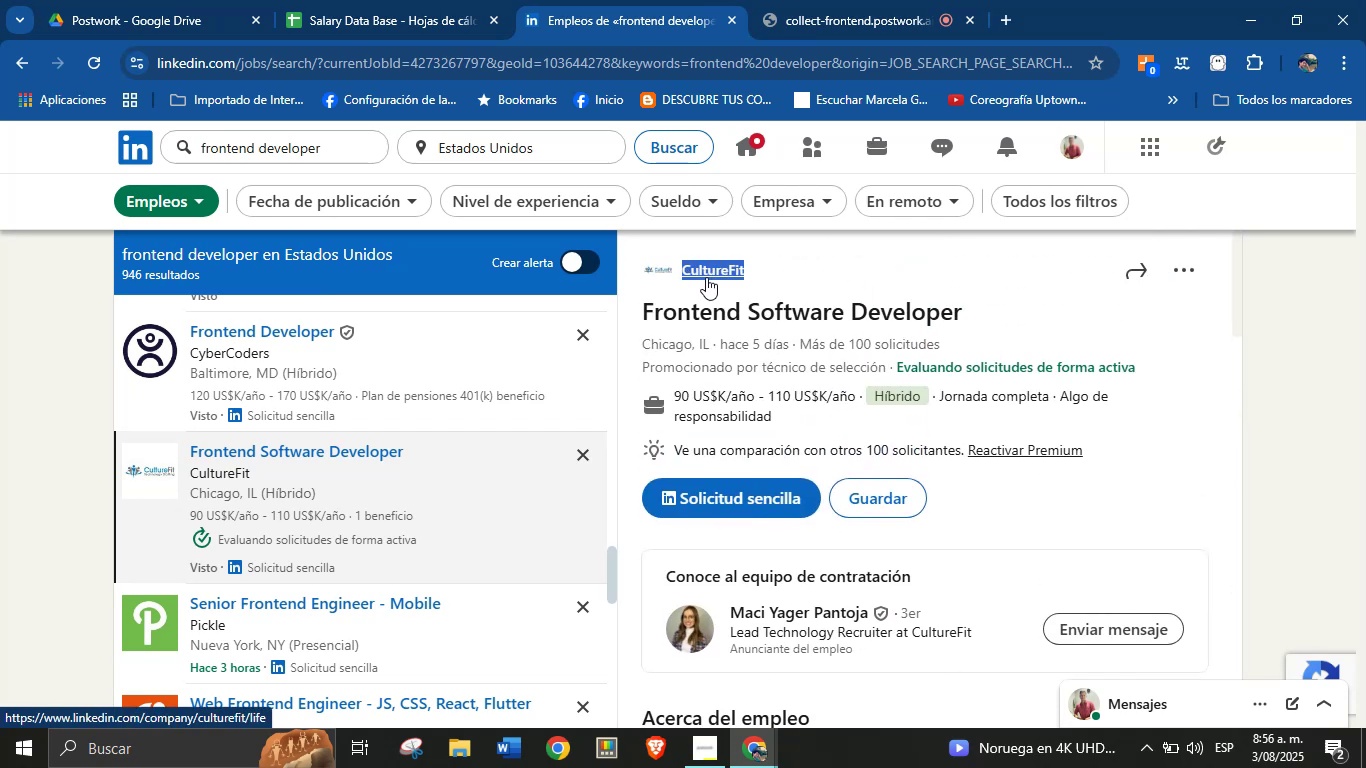 
key(Alt+AltLeft)
 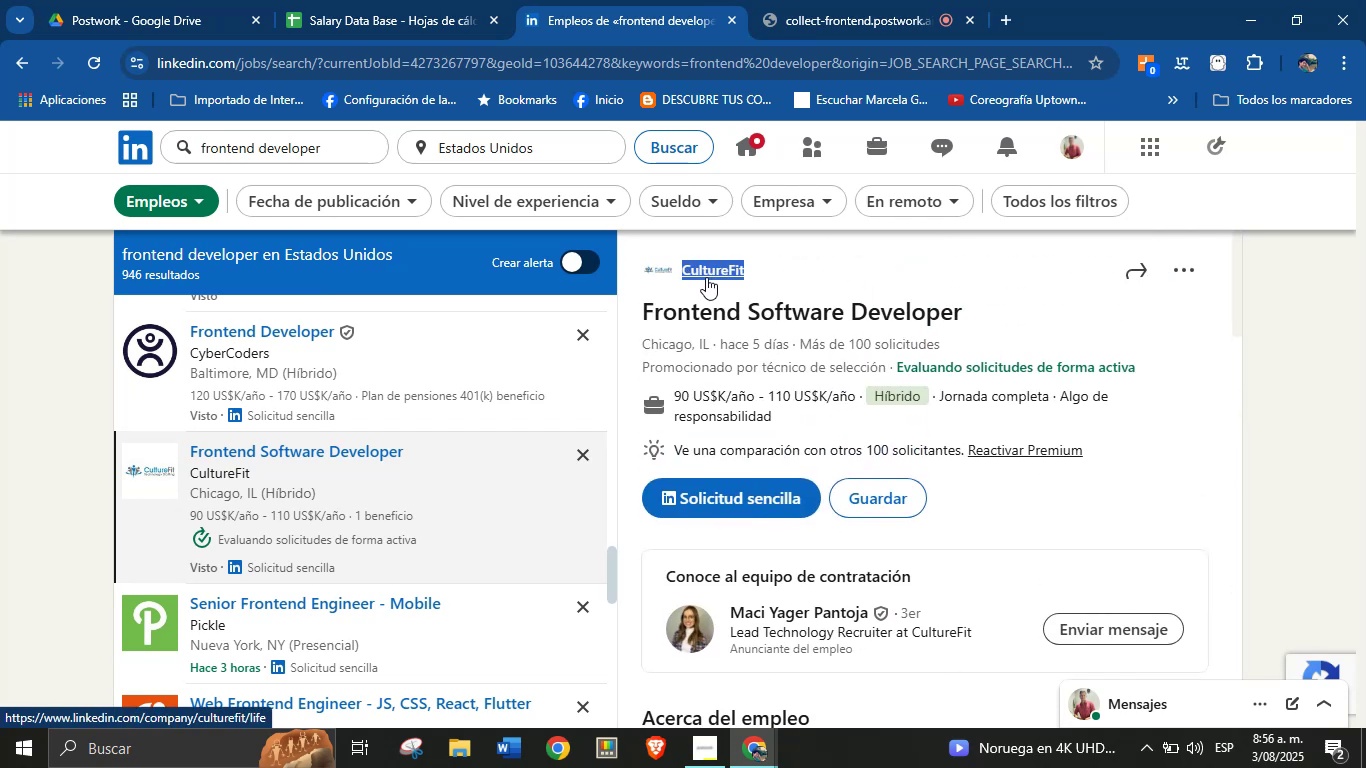 
key(Alt+Control+C)
 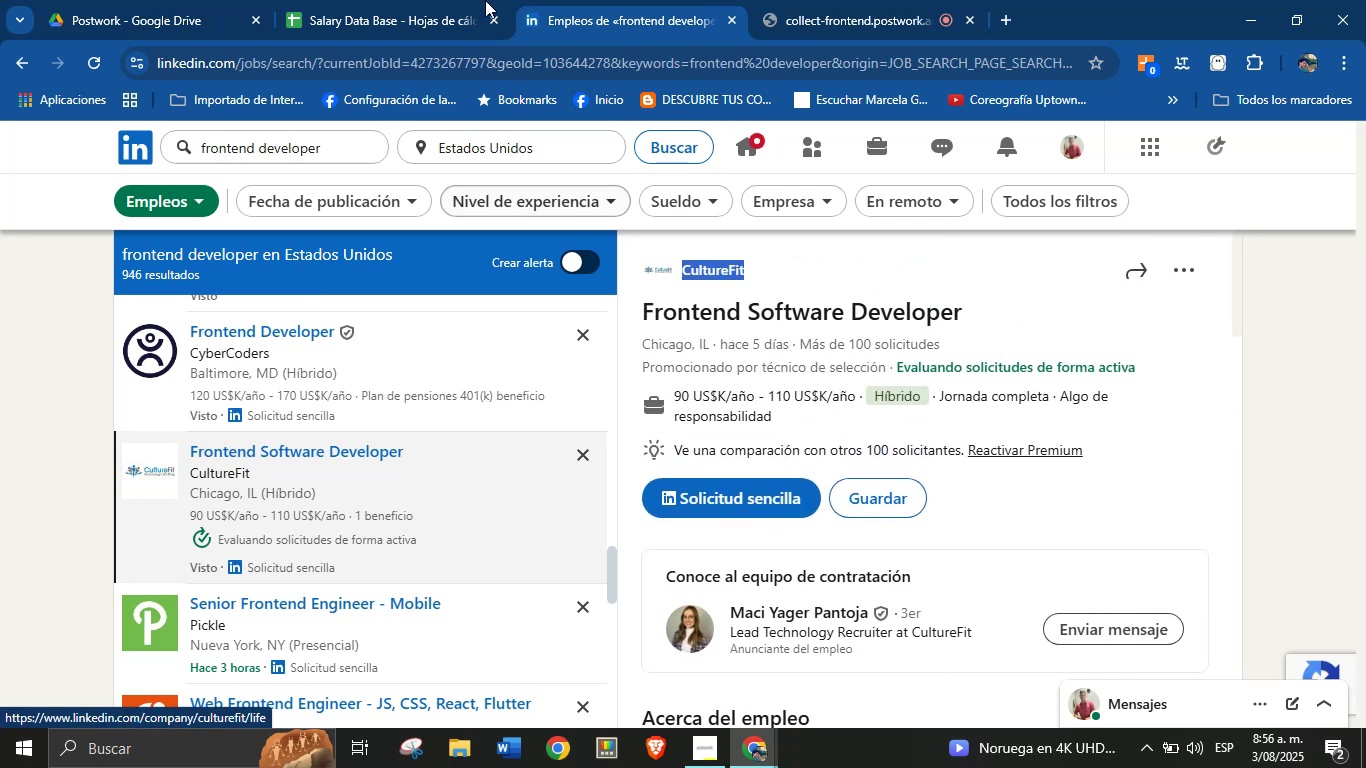 
left_click([434, 0])
 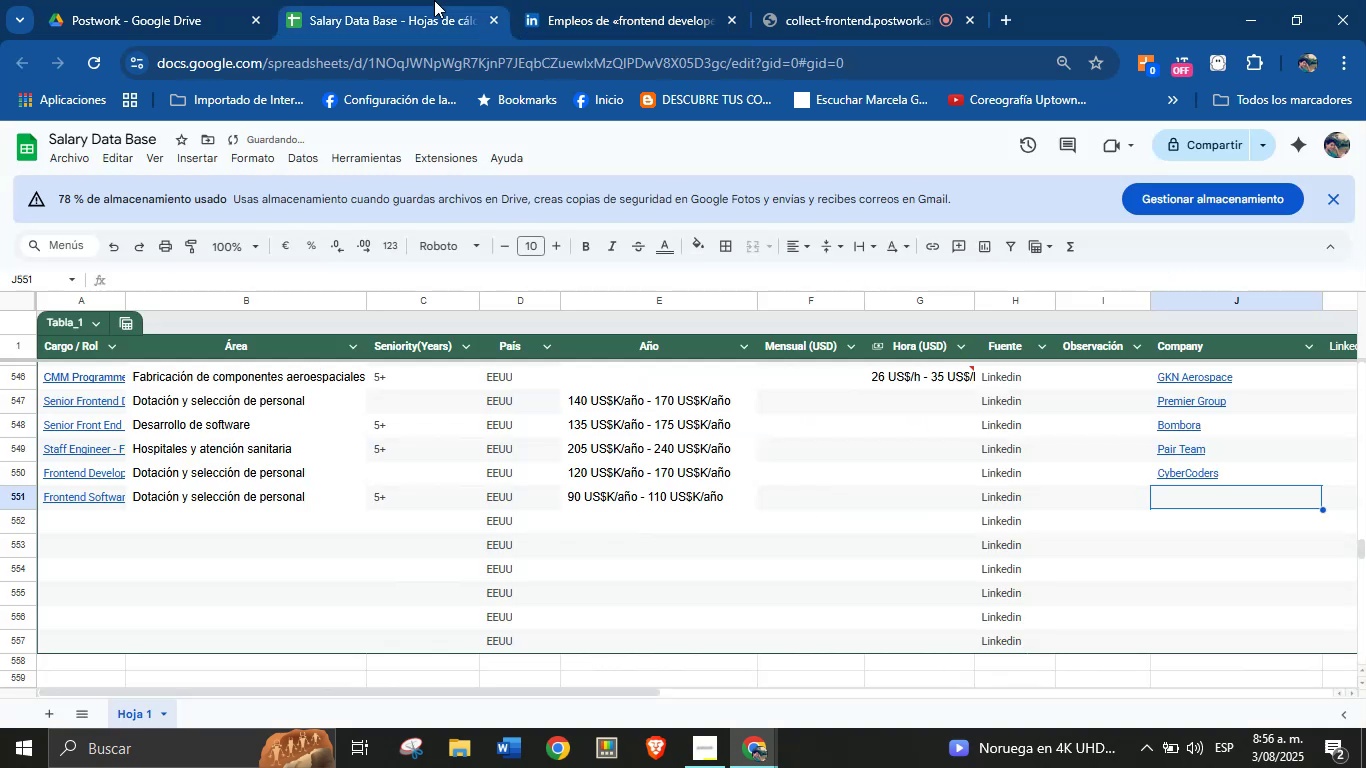 
key(Control+ControlLeft)
 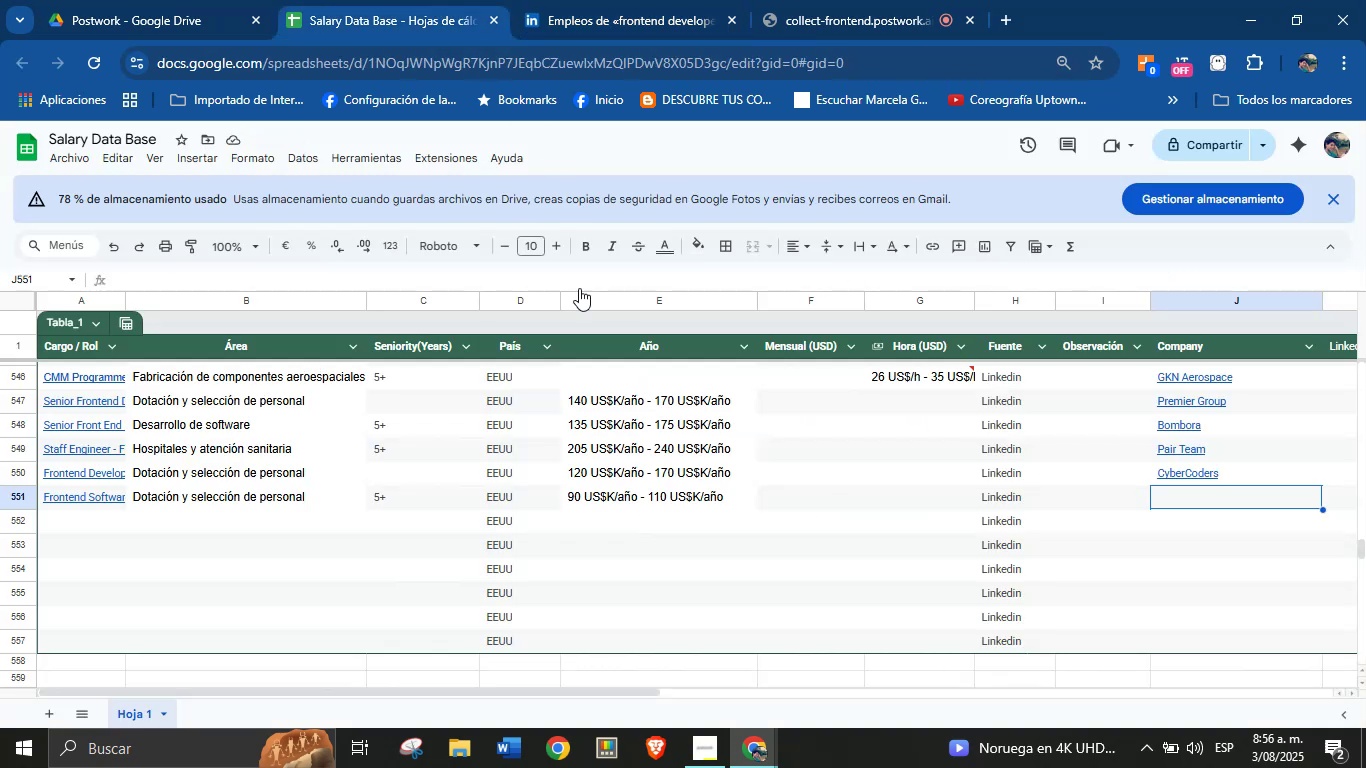 
key(Break)
 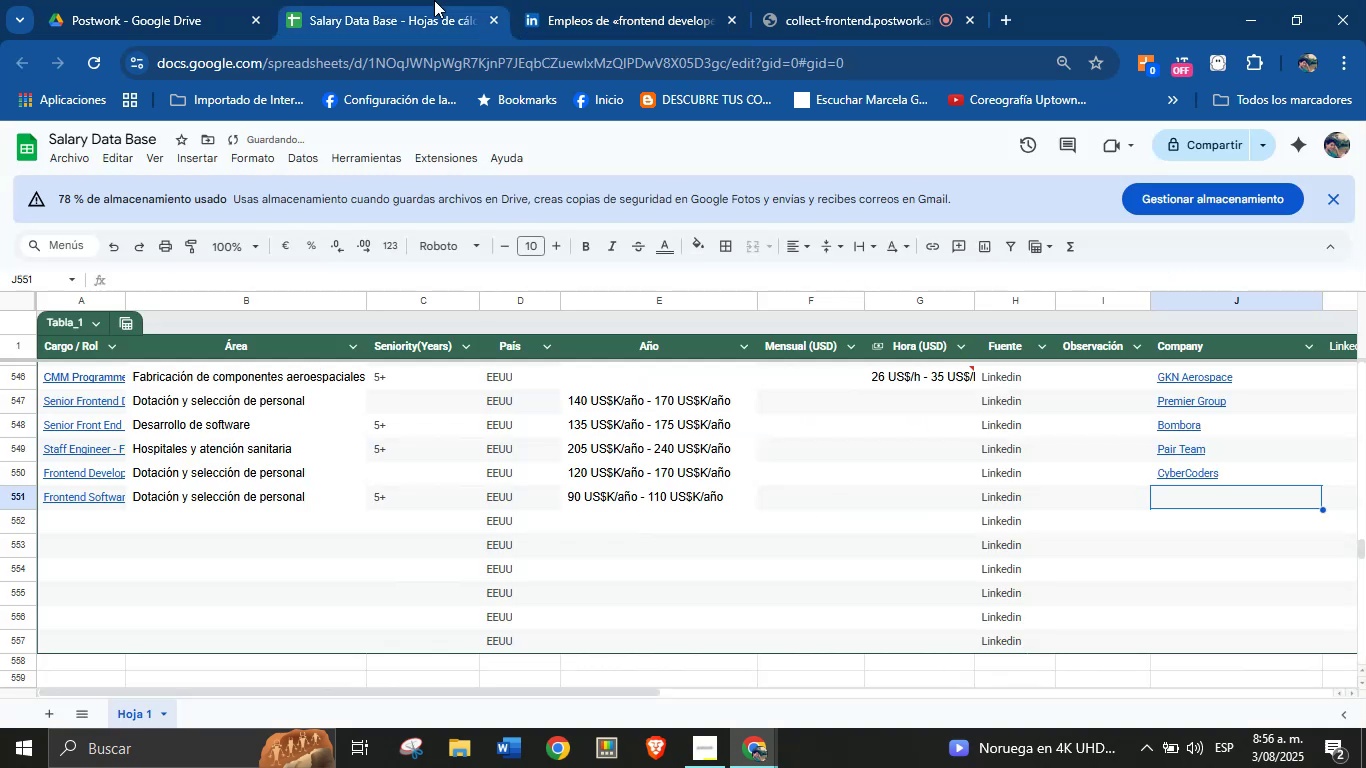 
key(Control+V)
 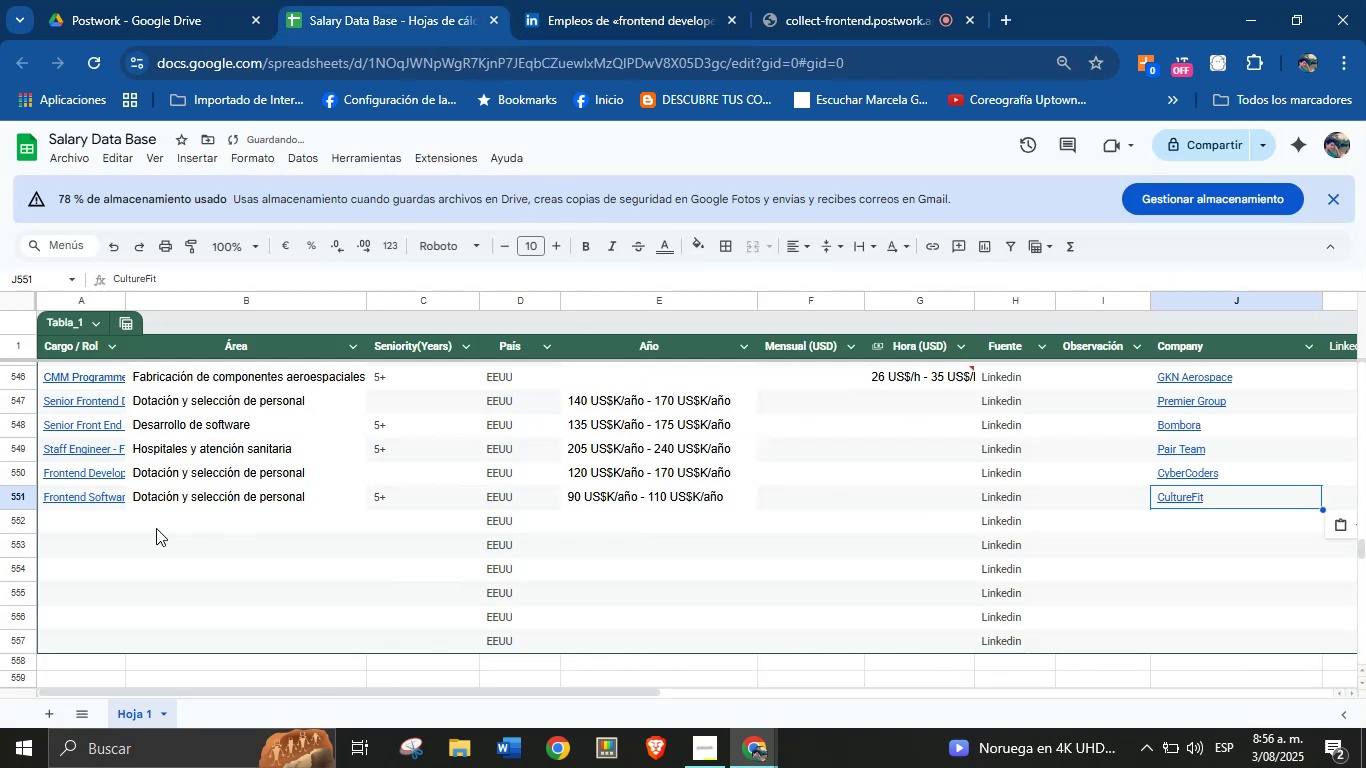 
left_click([93, 527])
 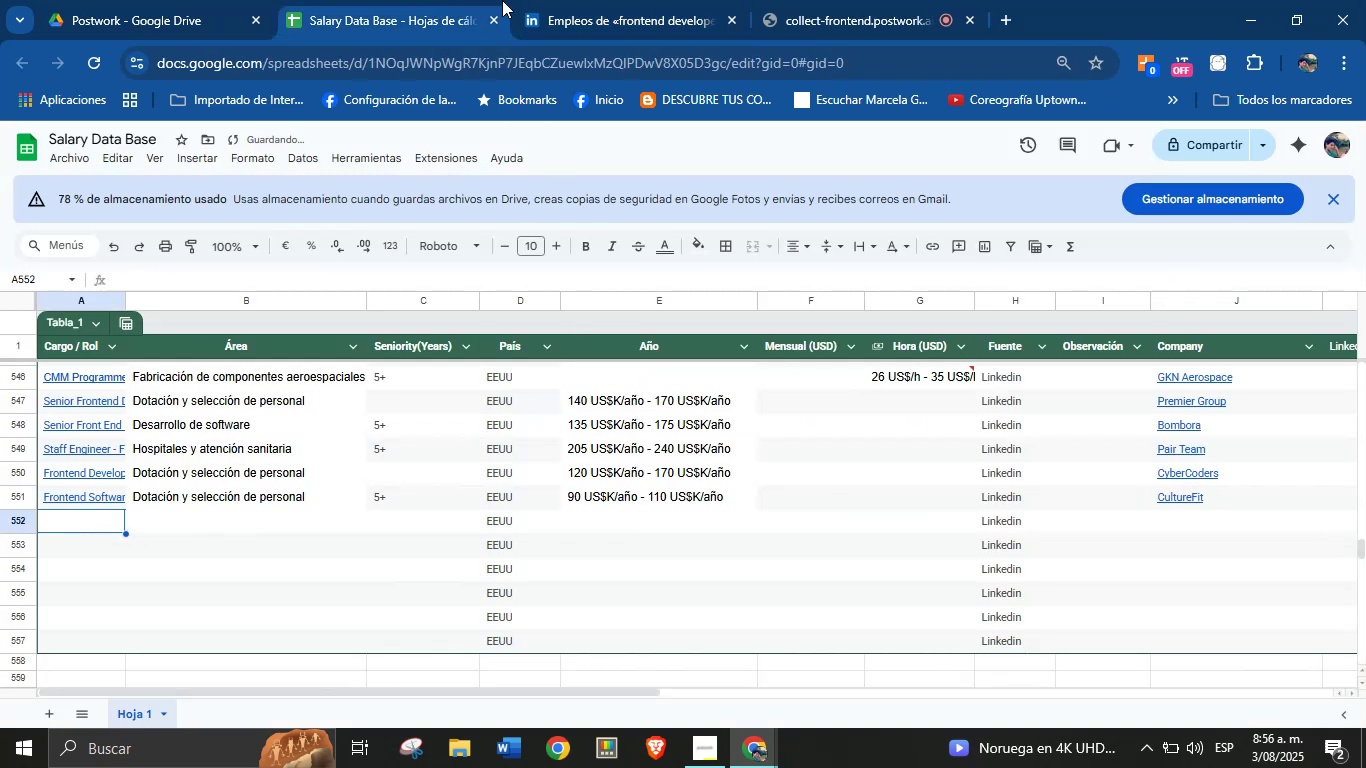 
left_click([592, 0])
 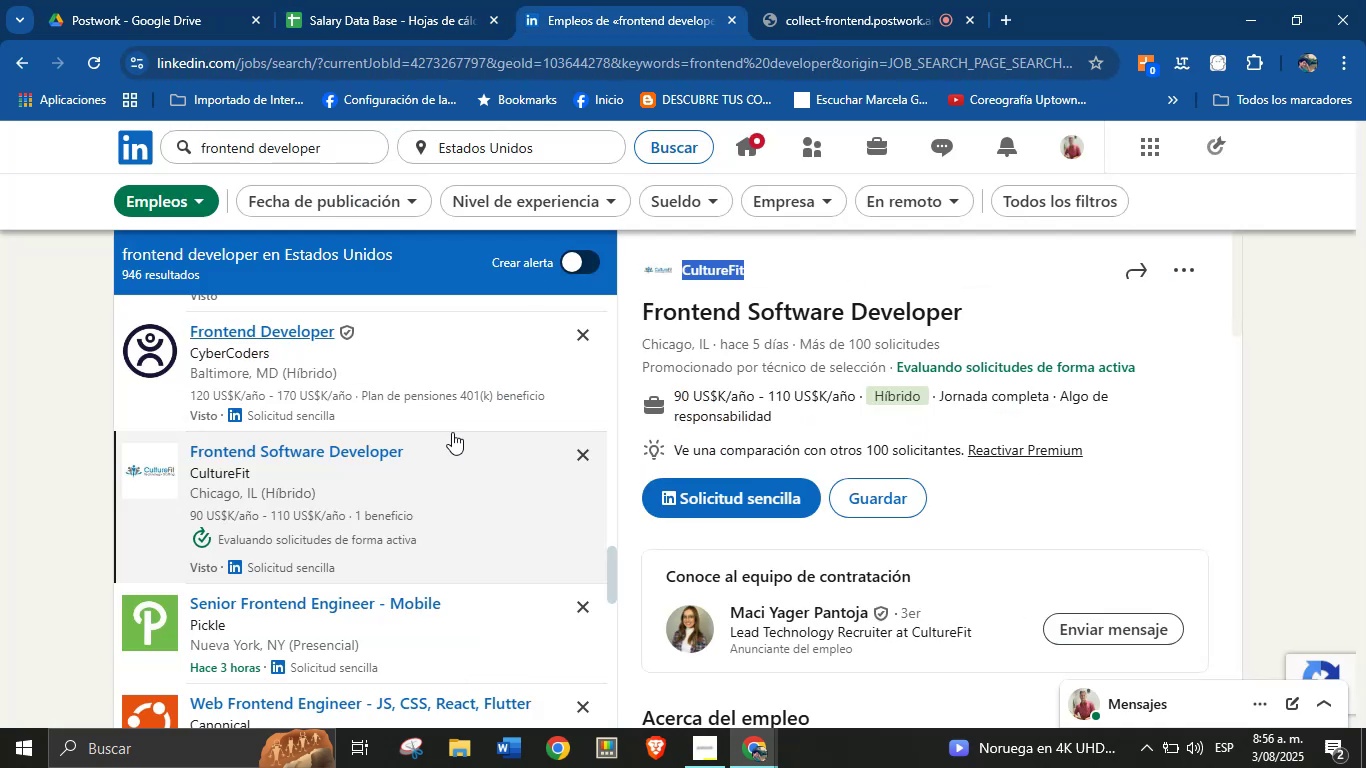 
scroll: coordinate [389, 467], scroll_direction: down, amount: 2.0
 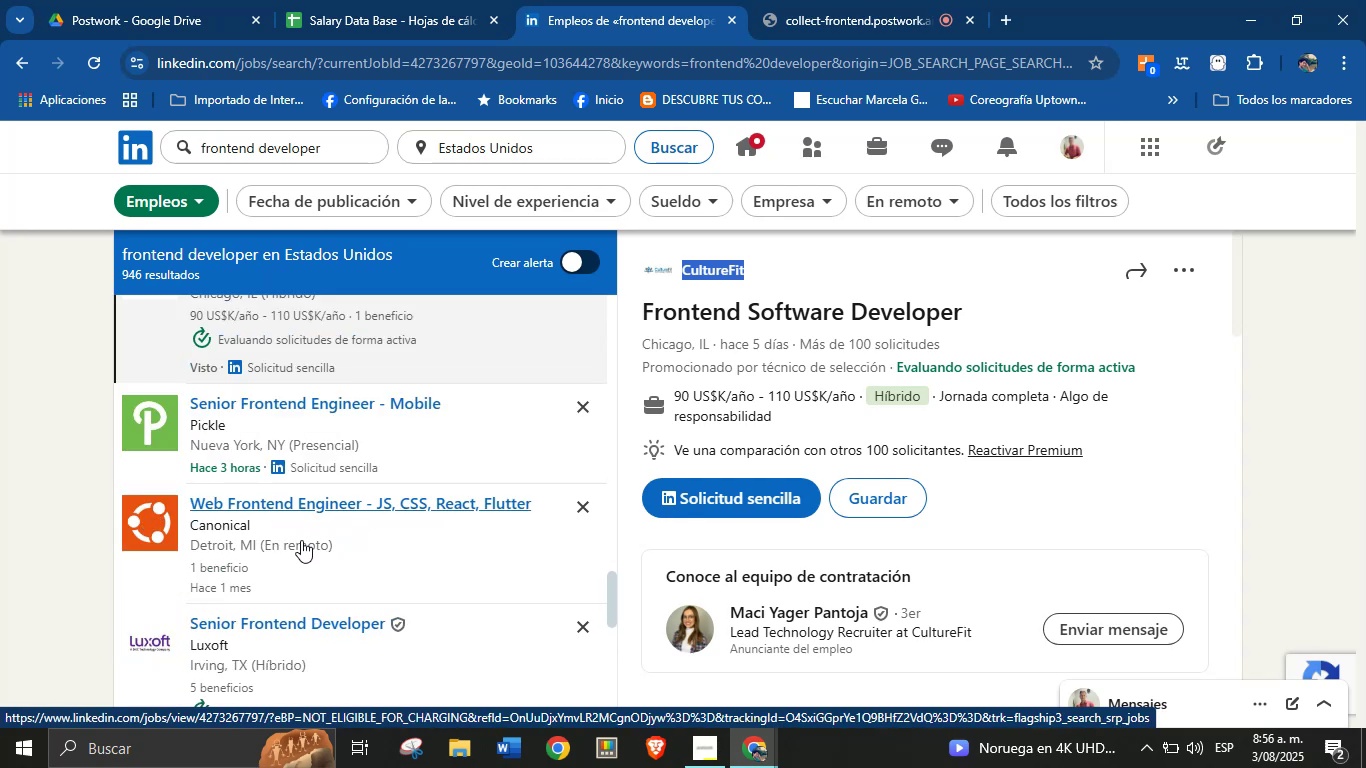 
wait(6.16)
 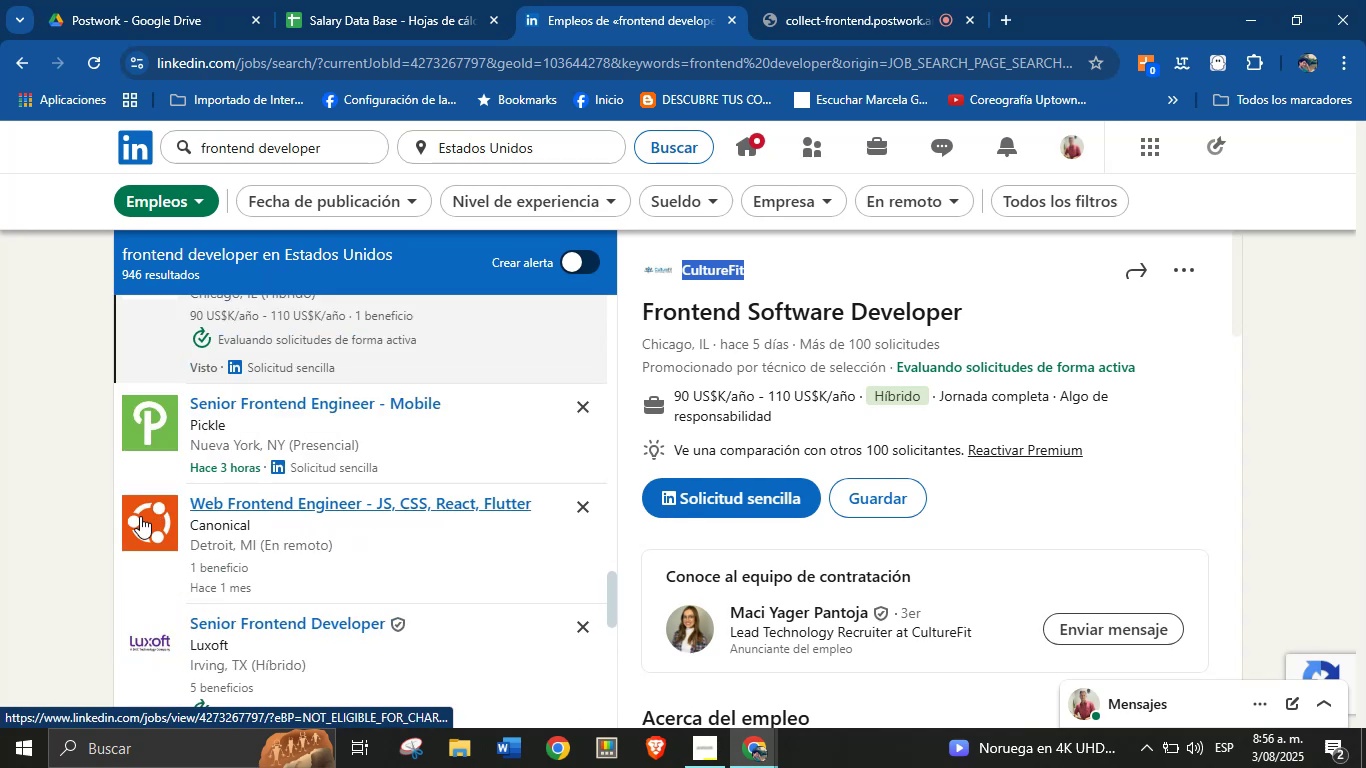 
scroll: coordinate [395, 483], scroll_direction: down, amount: 6.0
 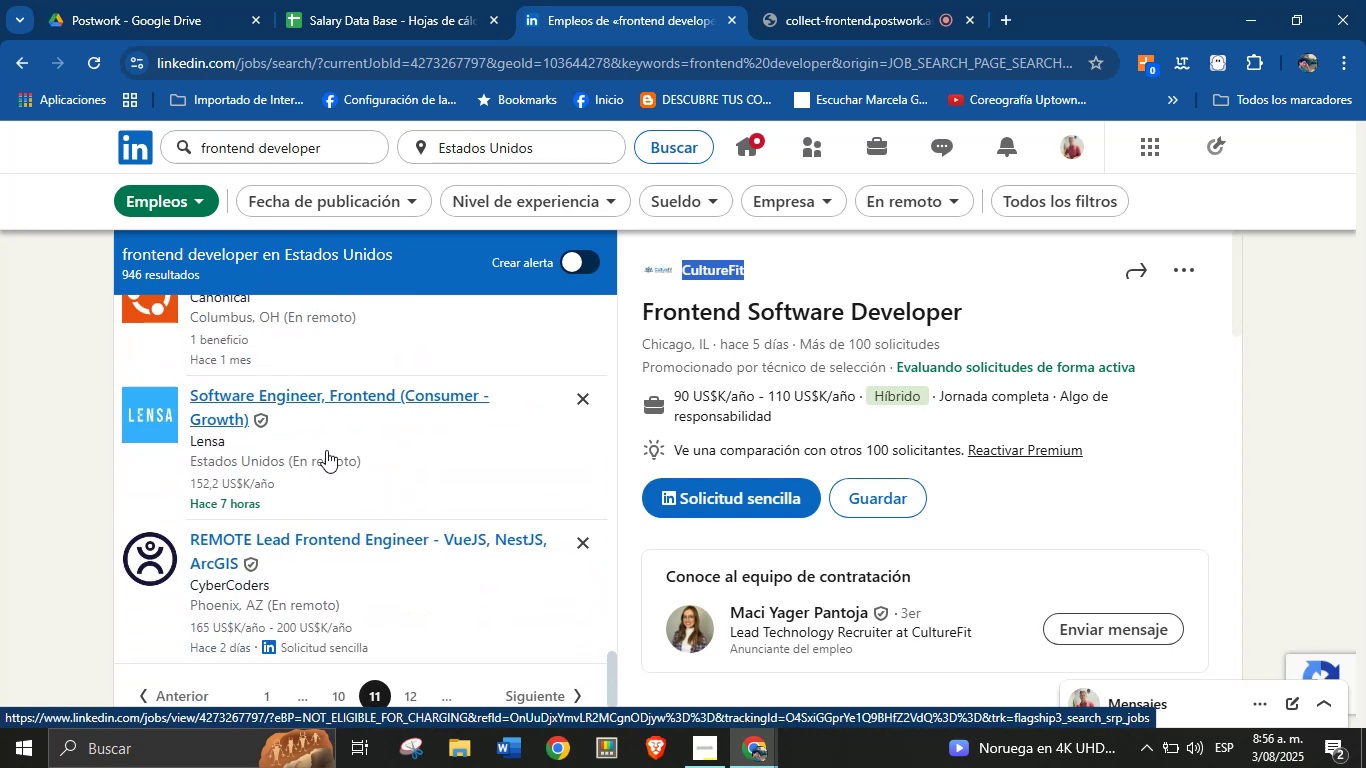 
left_click([328, 446])
 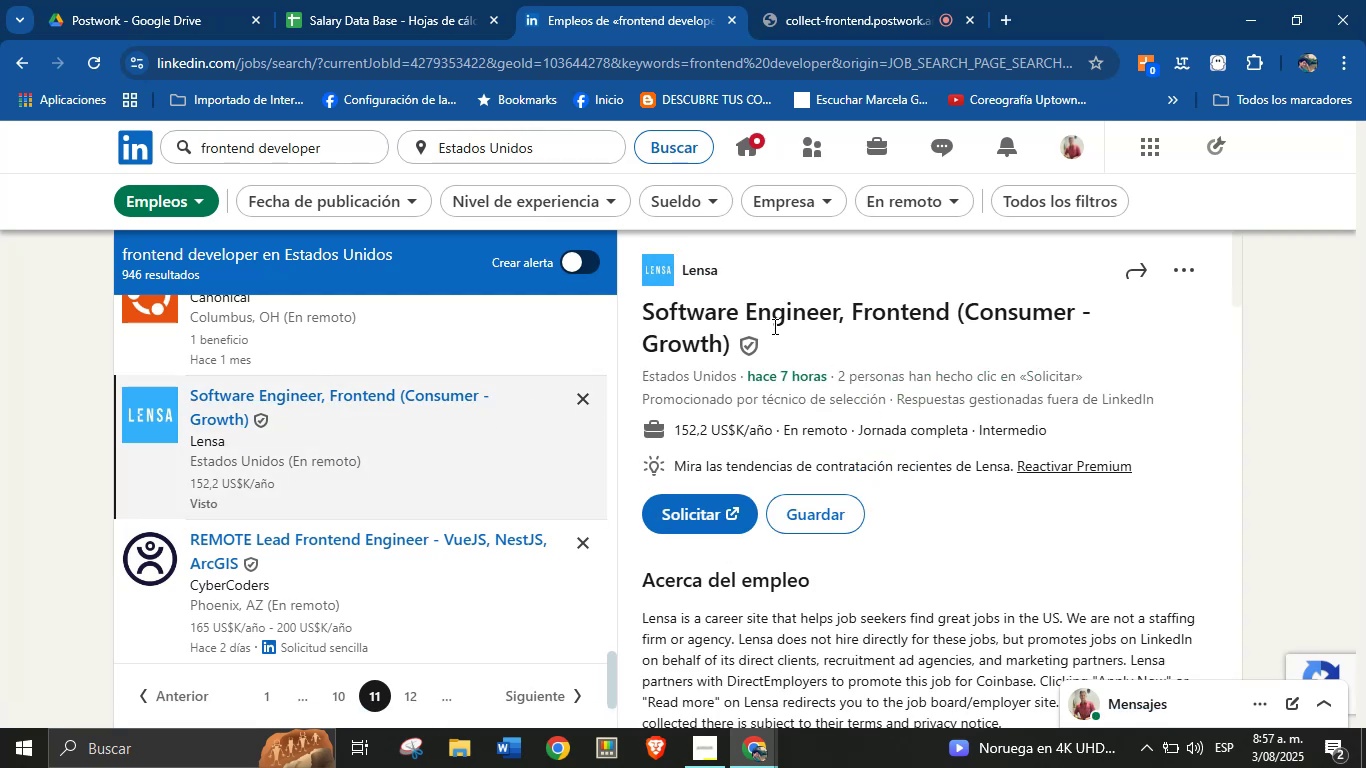 
wait(5.57)
 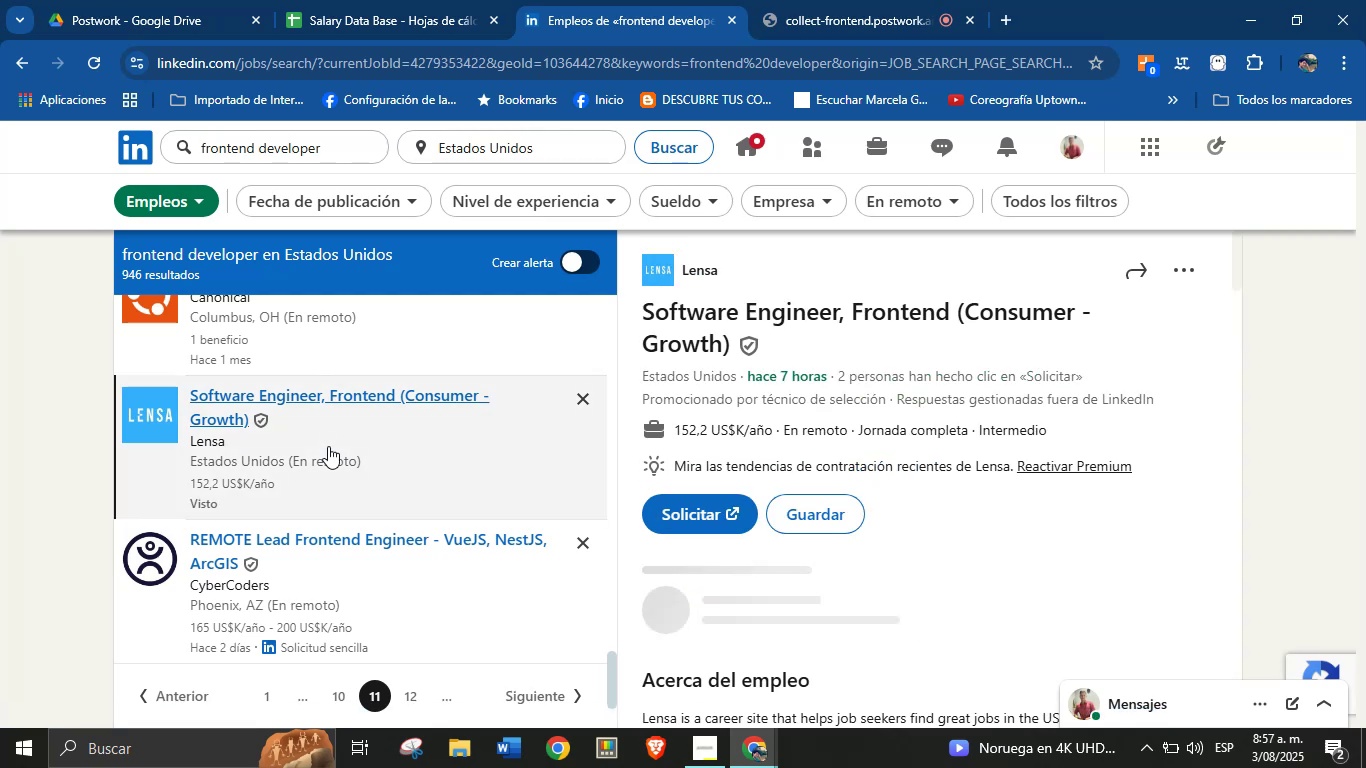 
left_click_drag(start_coordinate=[735, 354], to_coordinate=[634, 322])
 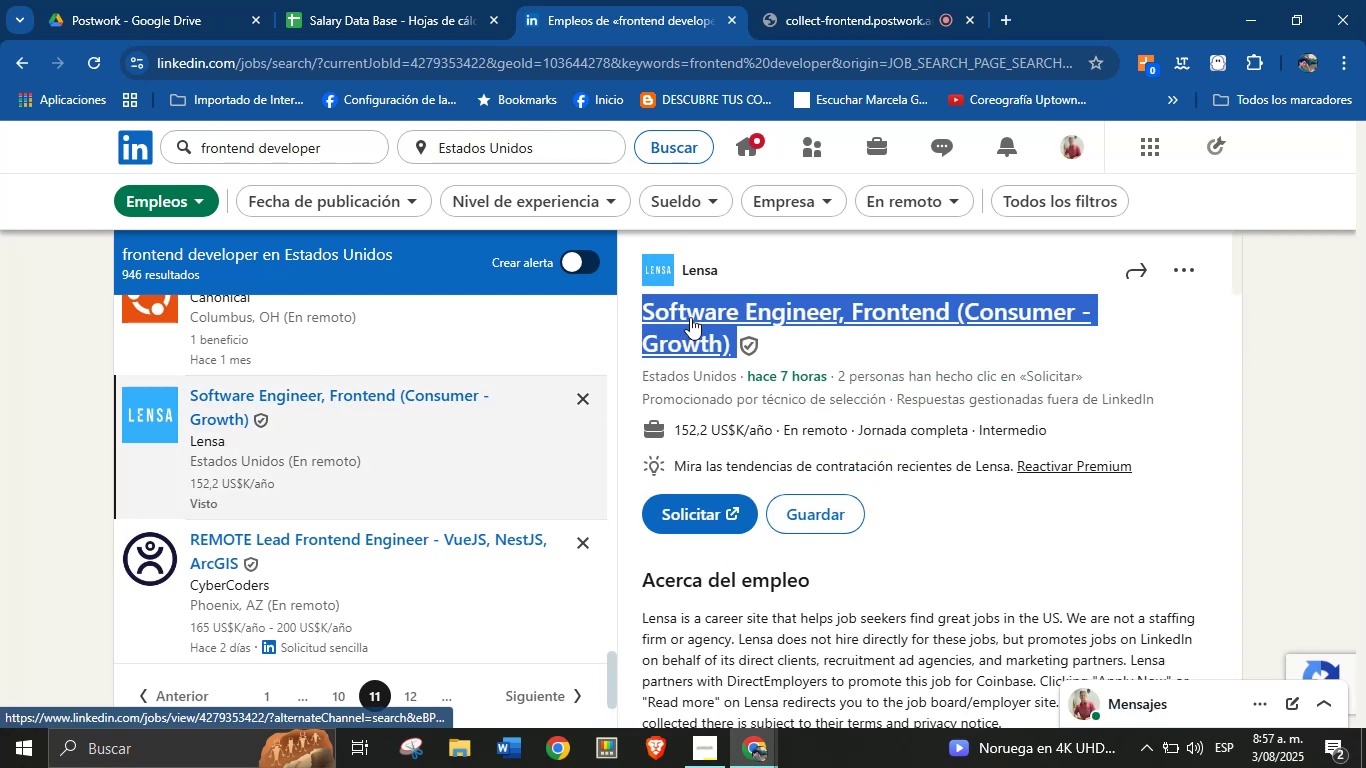 
key(Alt+AltLeft)
 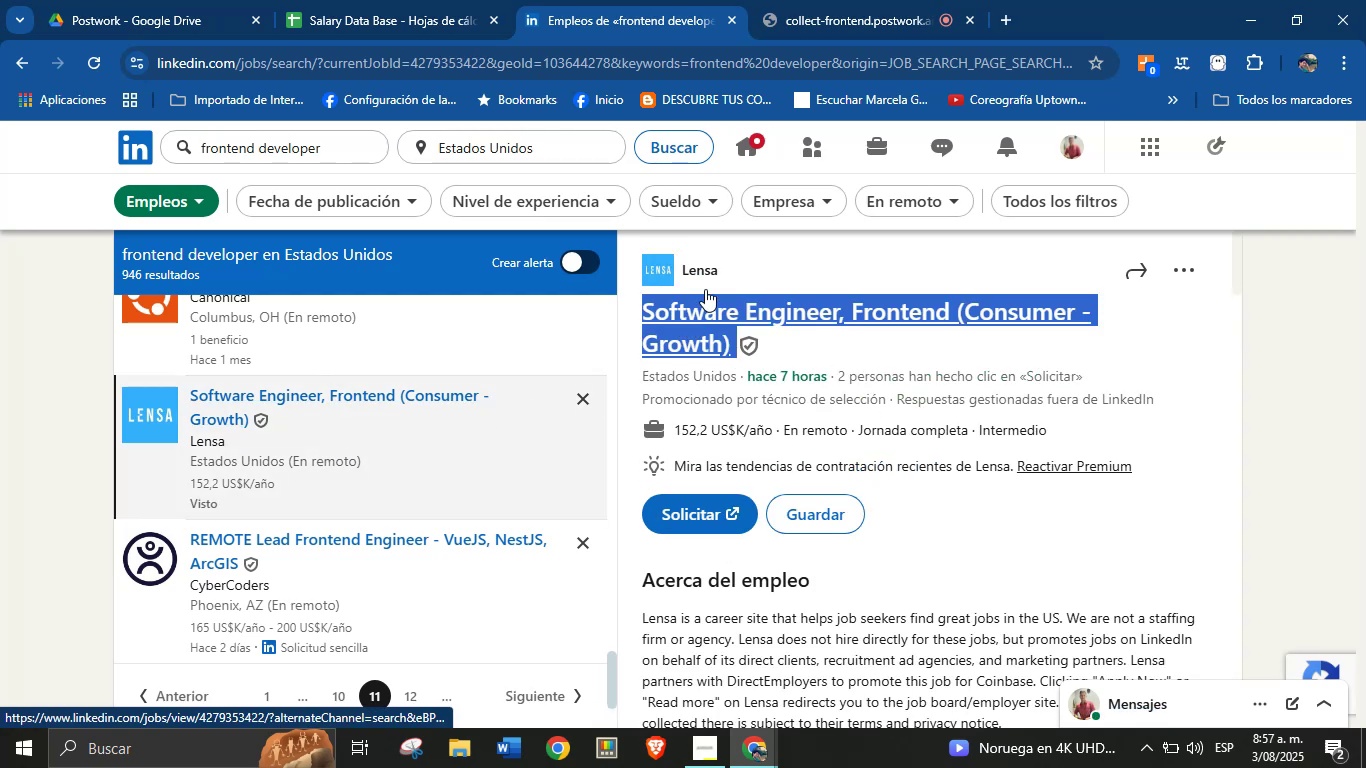 
key(Alt+Control+ControlLeft)
 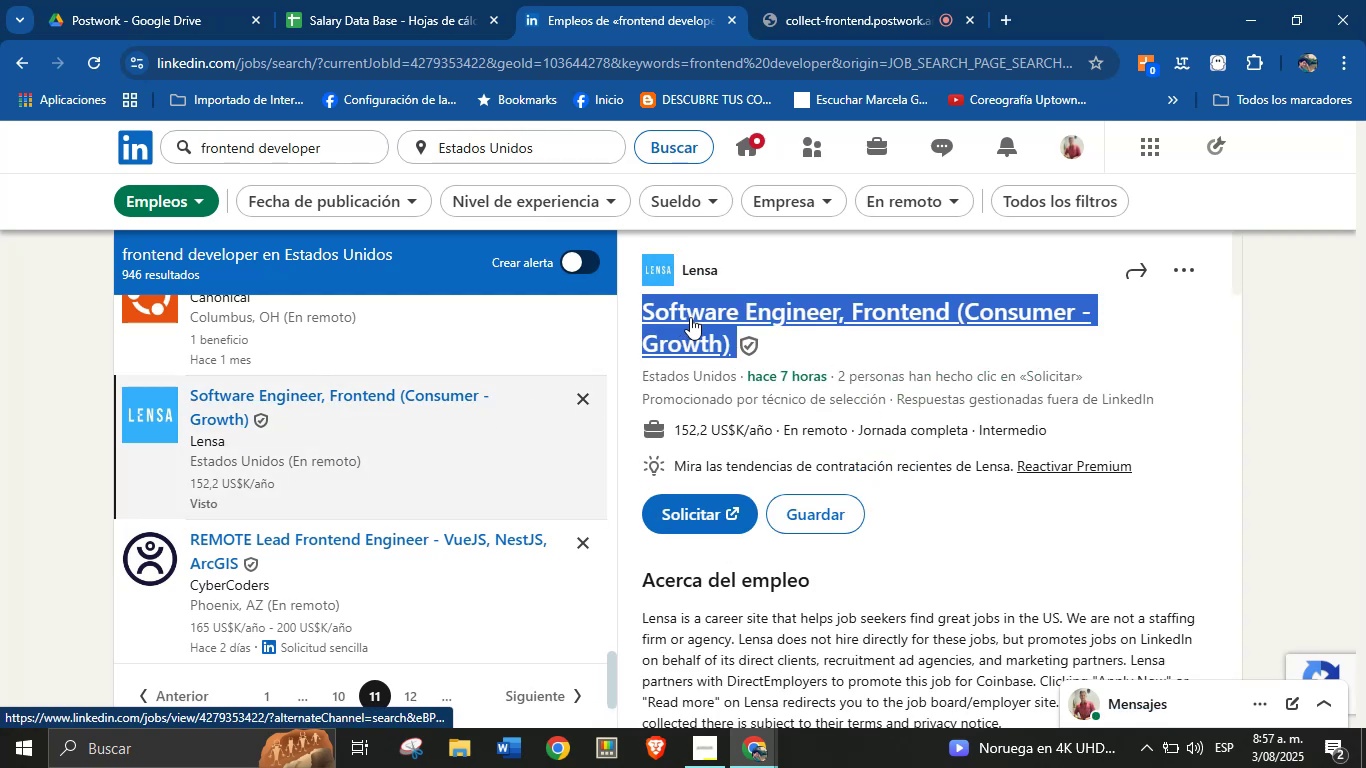 
key(Alt+Control+C)
 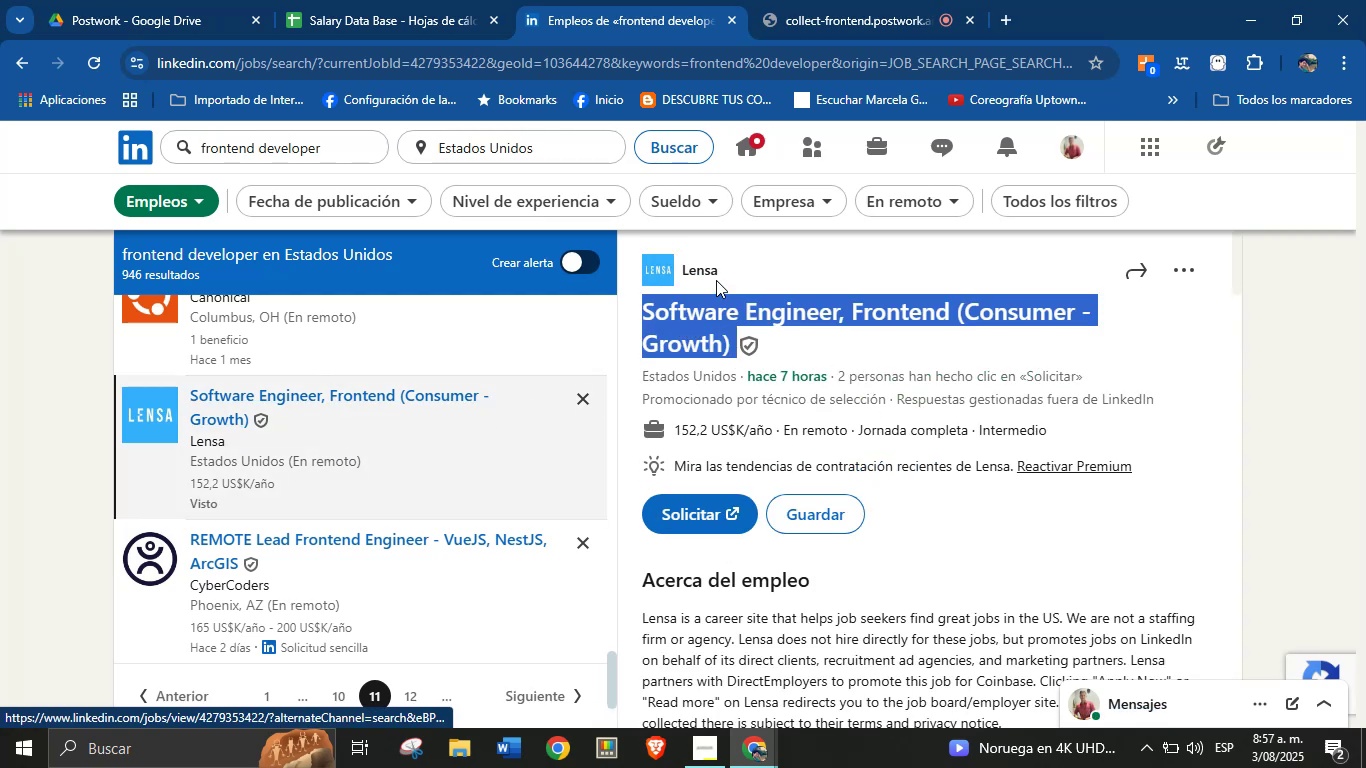 
left_click_drag(start_coordinate=[720, 278], to_coordinate=[682, 276])
 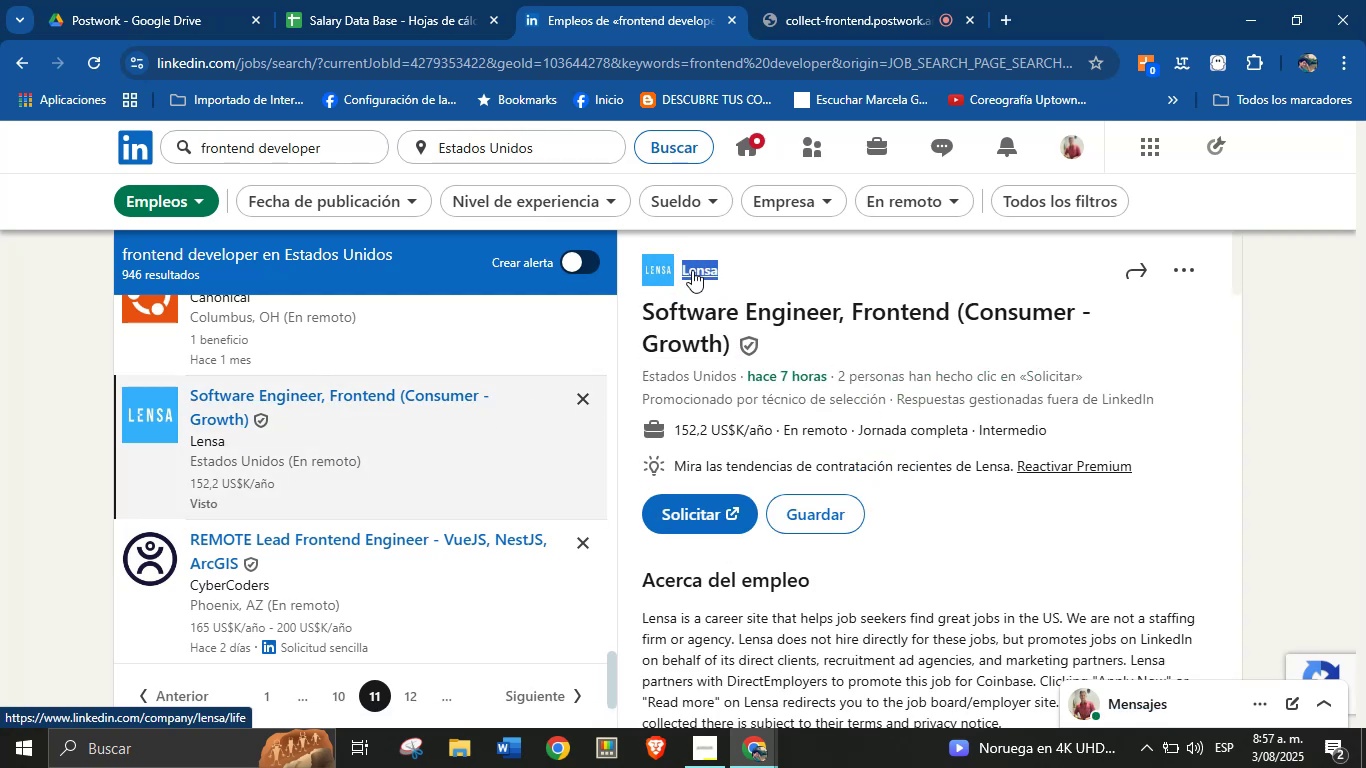 
key(Alt+AltLeft)
 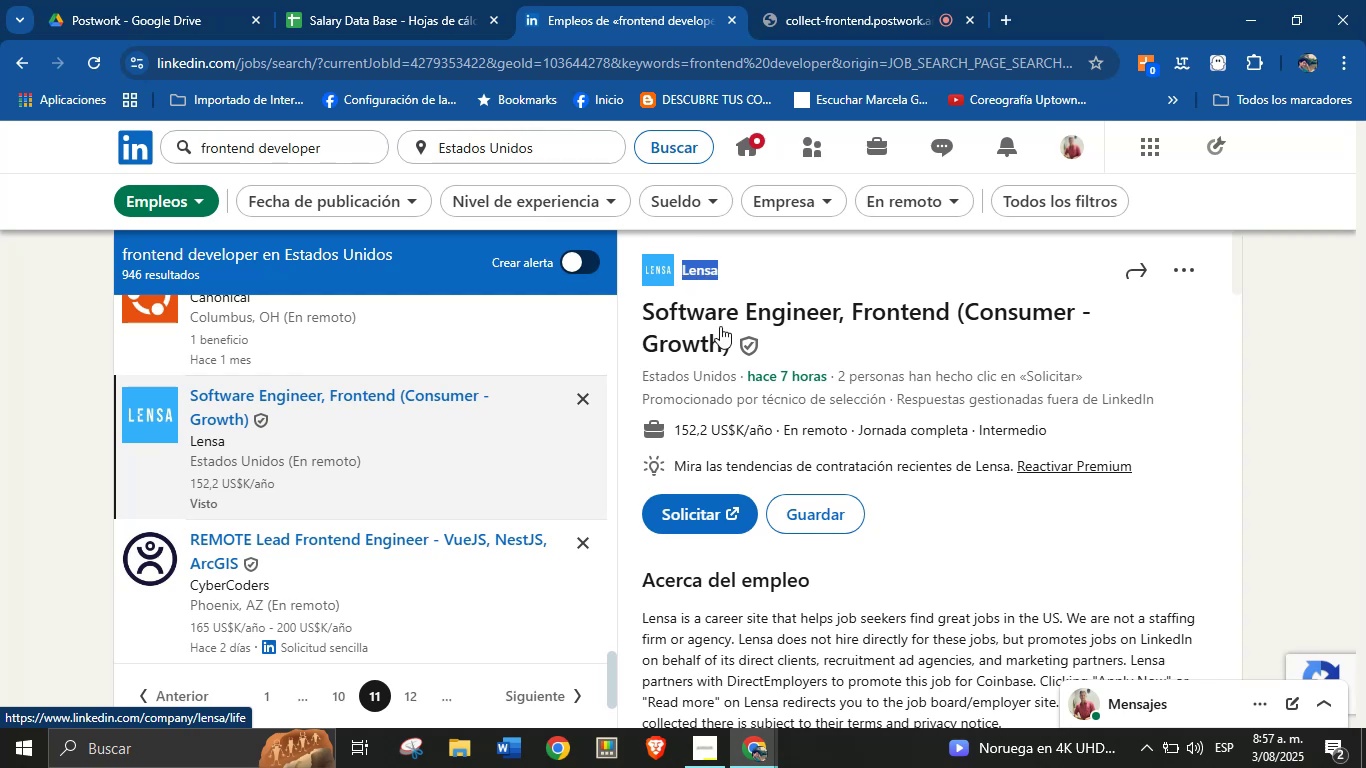 
key(Alt+Control+ControlLeft)
 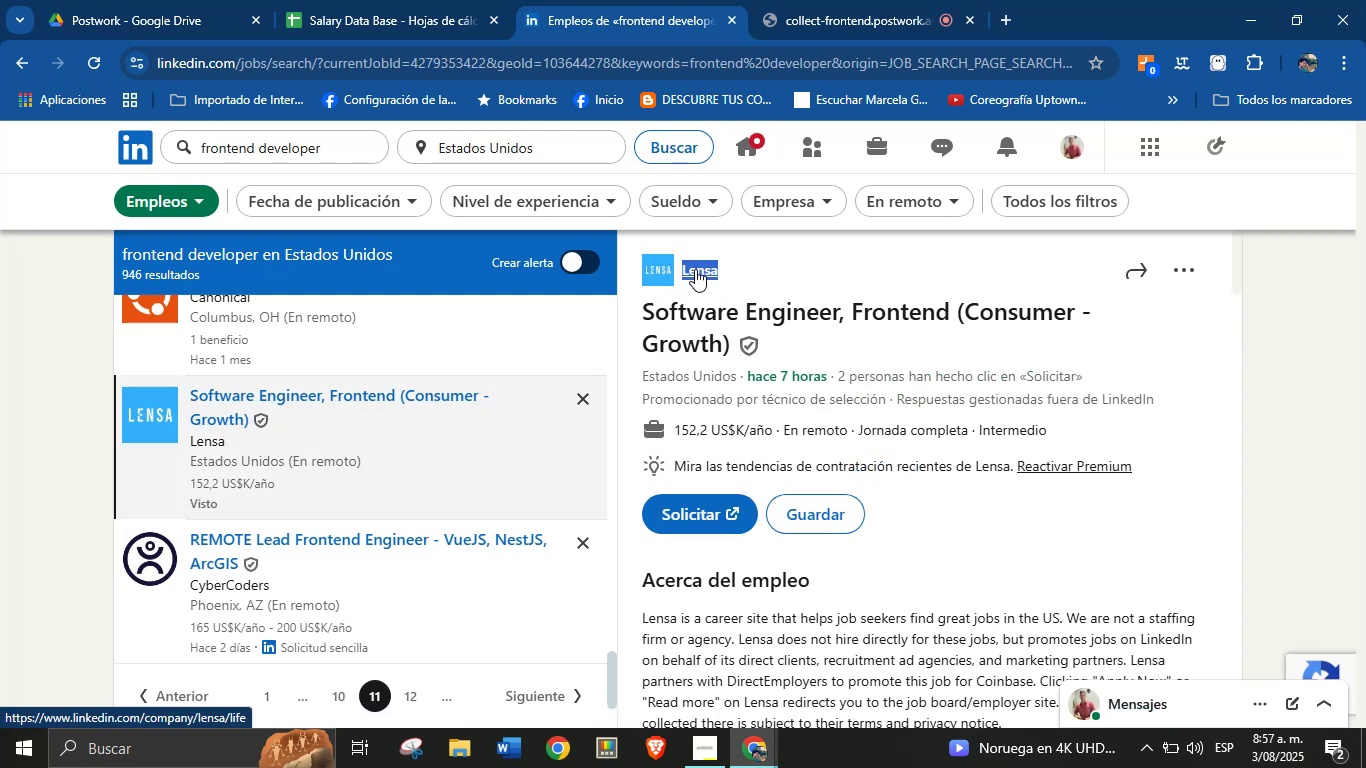 
key(Alt+Control+C)
 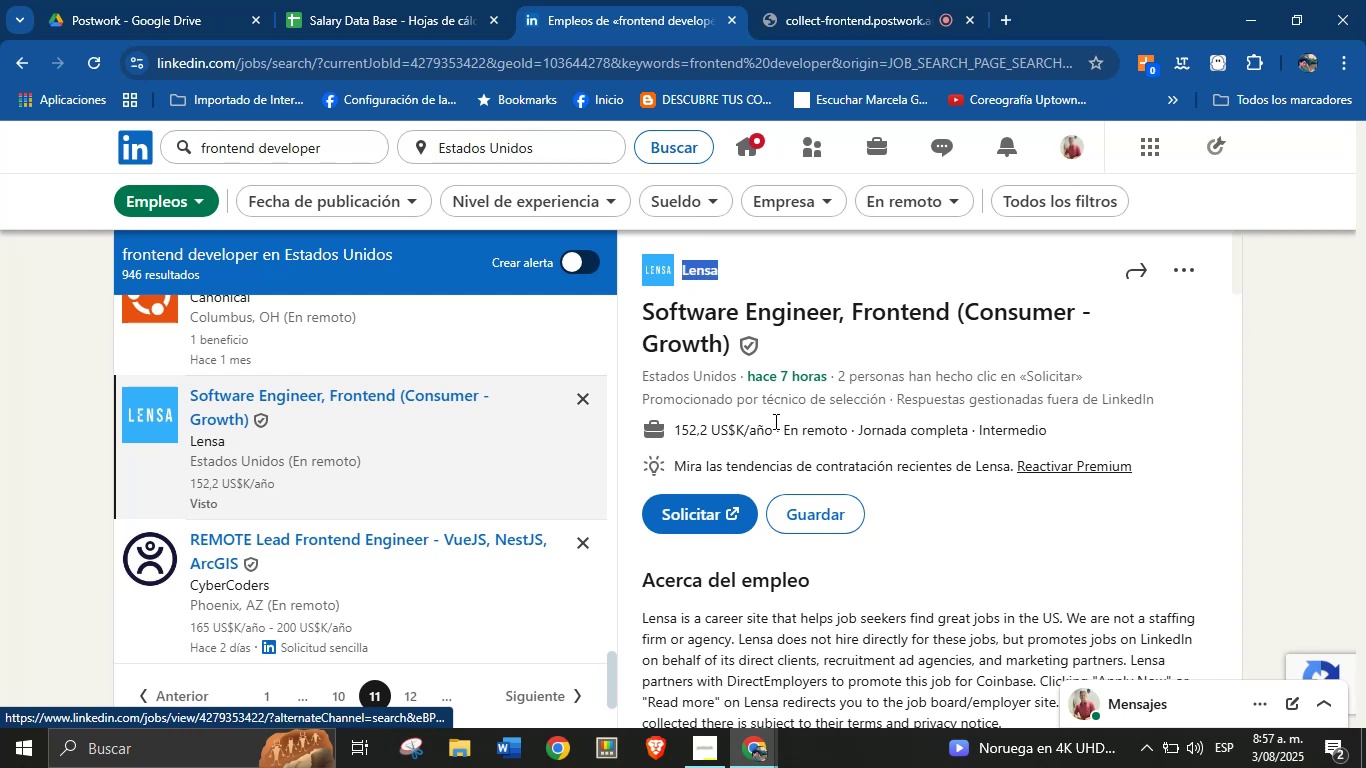 
left_click_drag(start_coordinate=[774, 428], to_coordinate=[674, 428])
 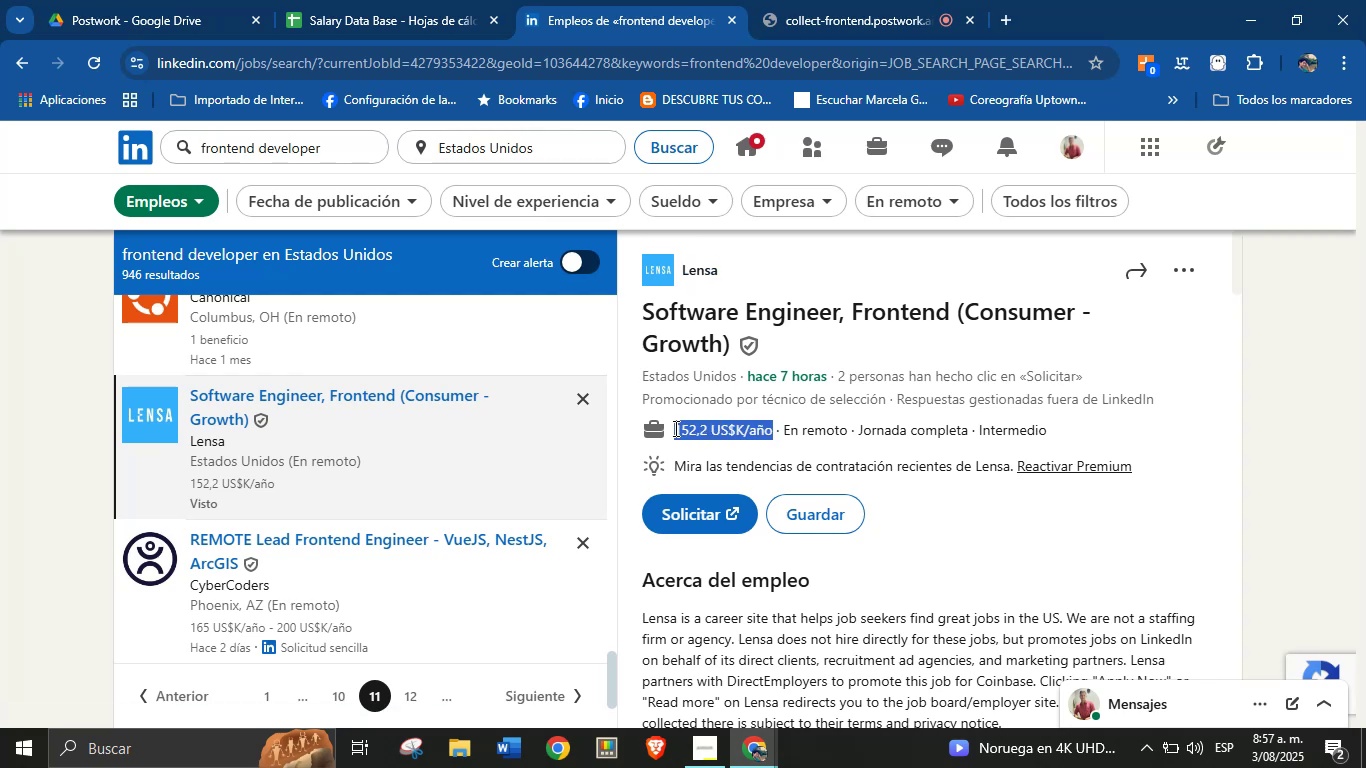 
key(Alt+AltLeft)
 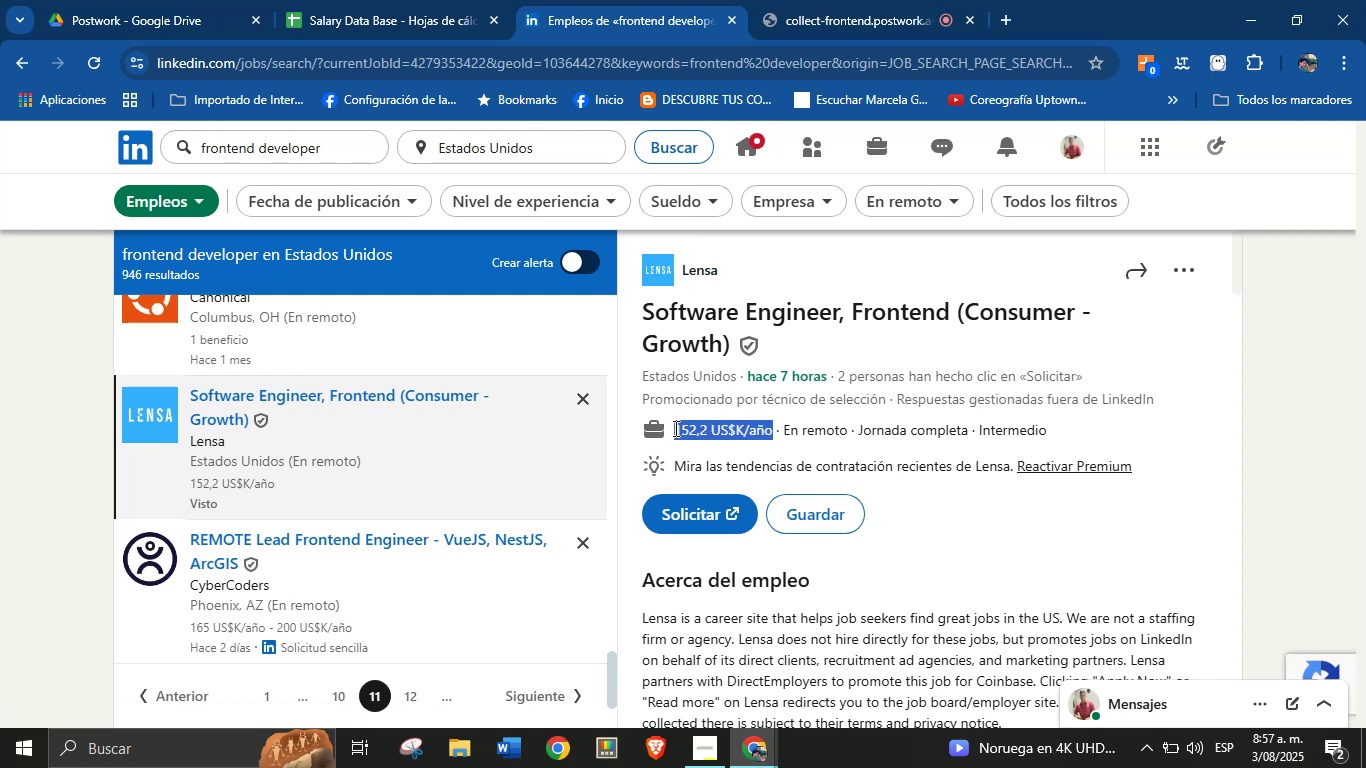 
key(Alt+Control+ControlLeft)
 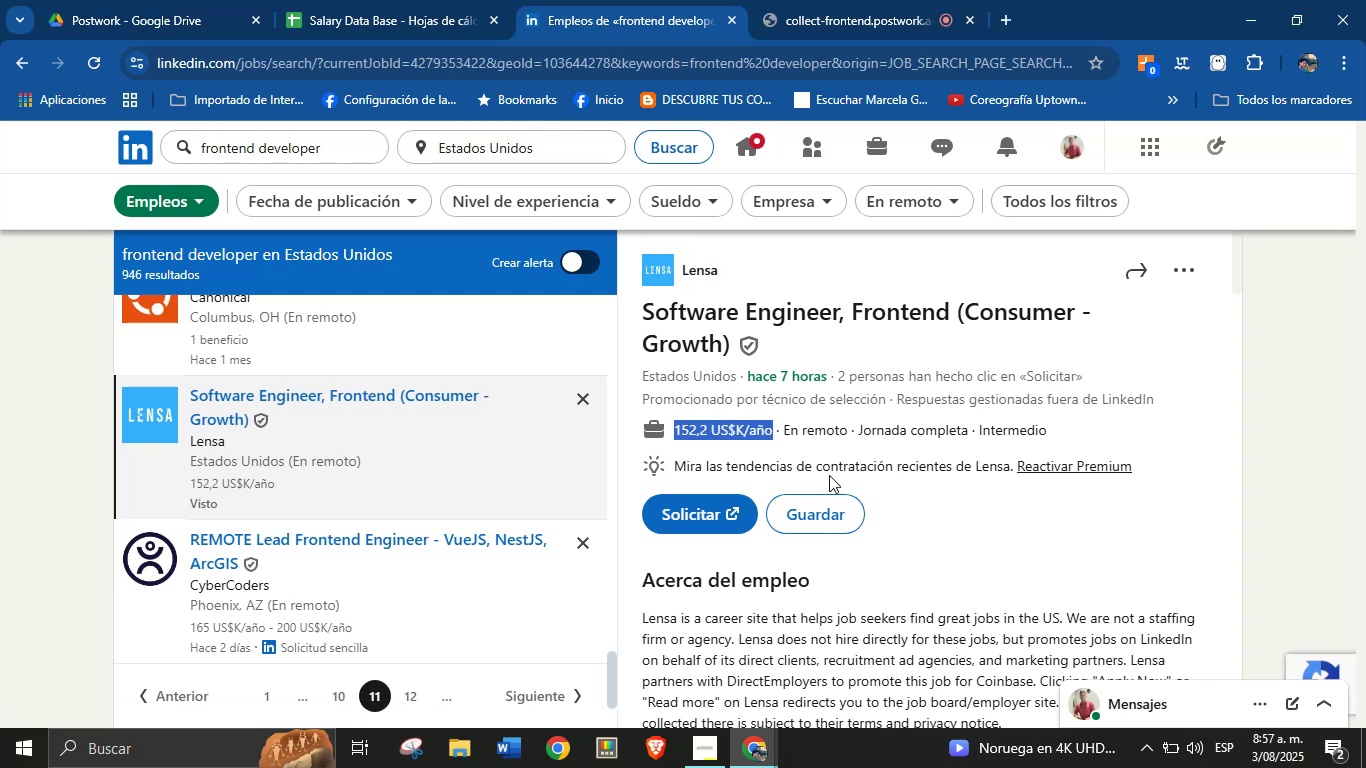 
key(Alt+Control+C)
 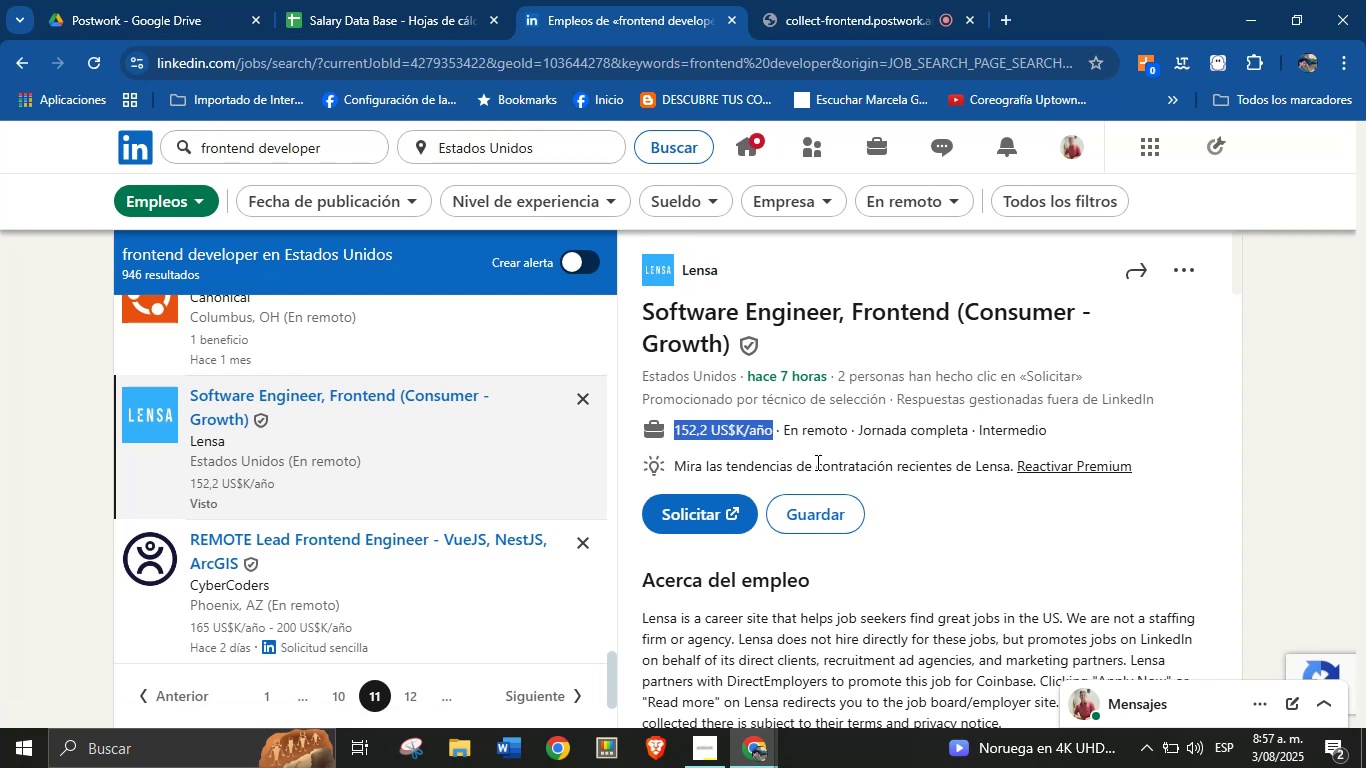 
scroll: coordinate [862, 503], scroll_direction: down, amount: 2.0
 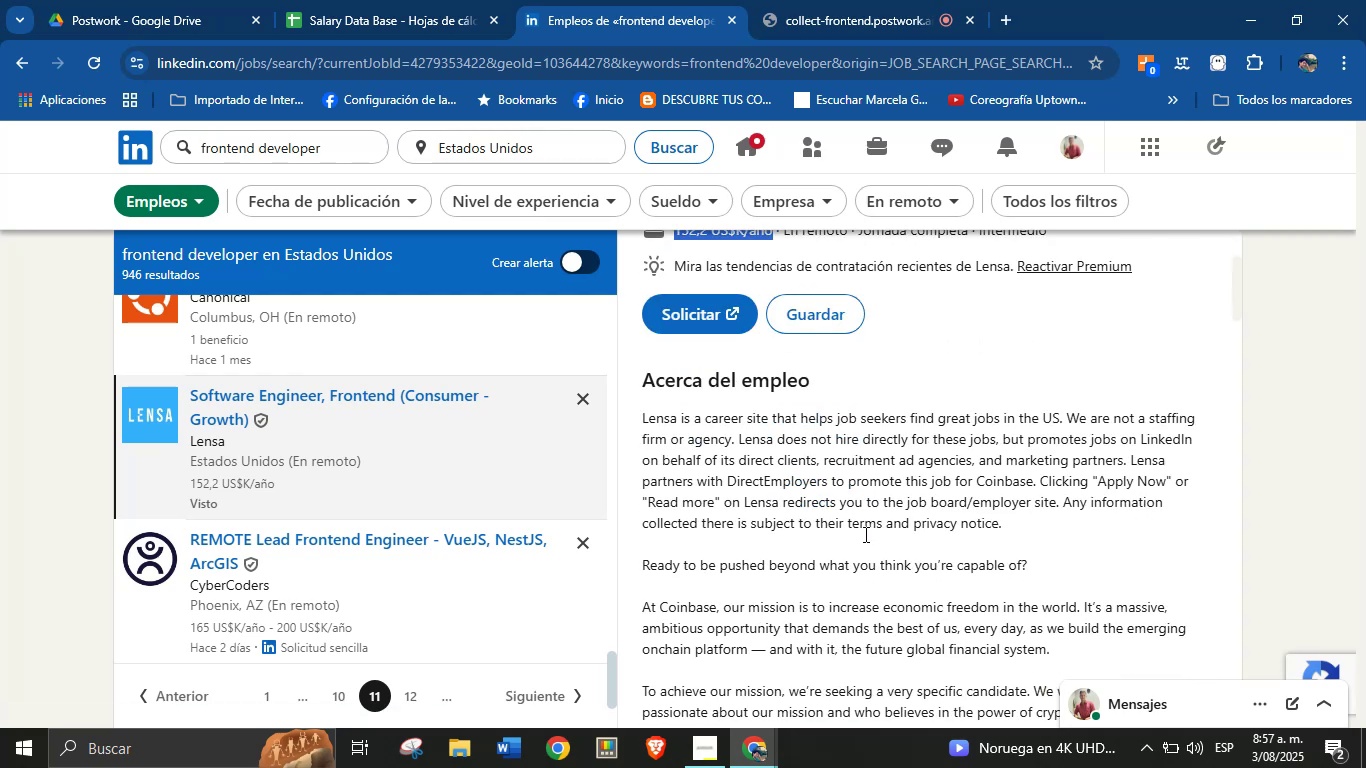 
left_click([861, 537])
 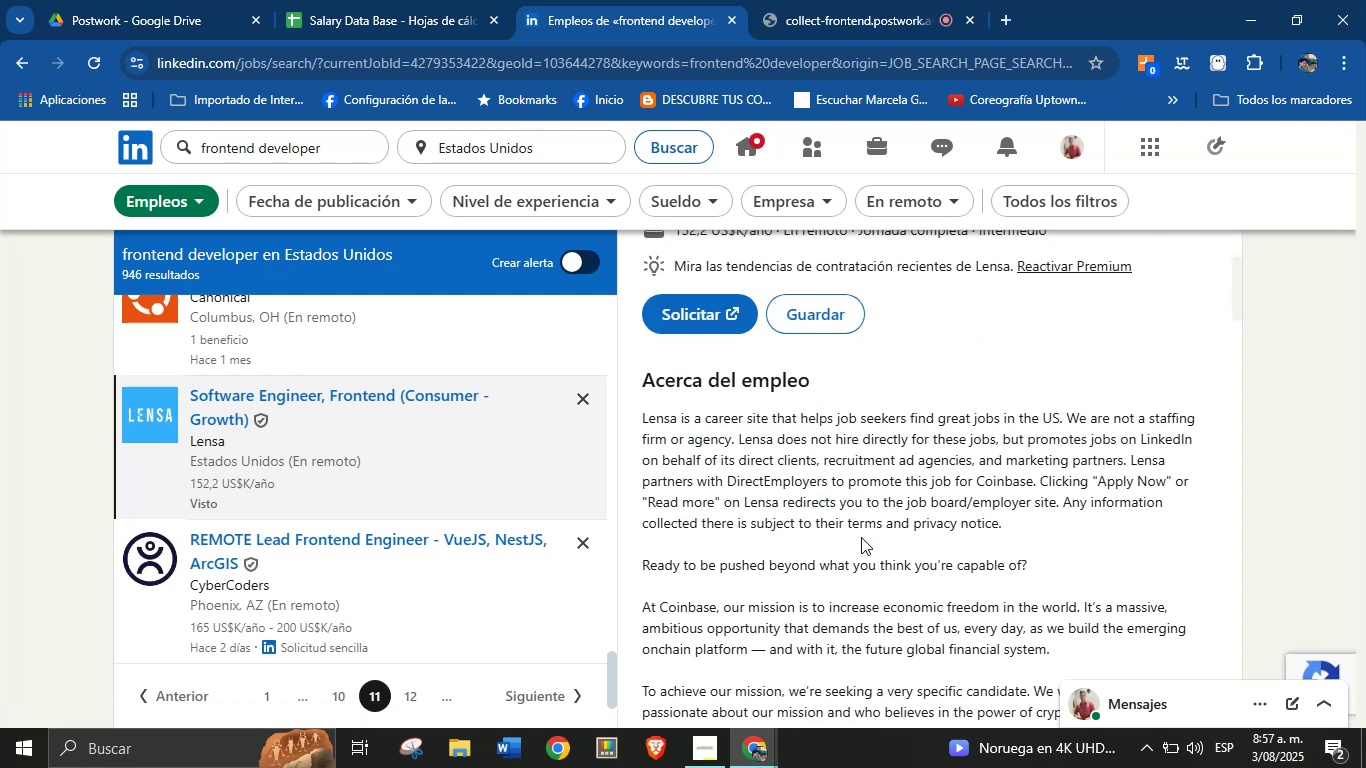 
scroll: coordinate [808, 520], scroll_direction: down, amount: 14.0
 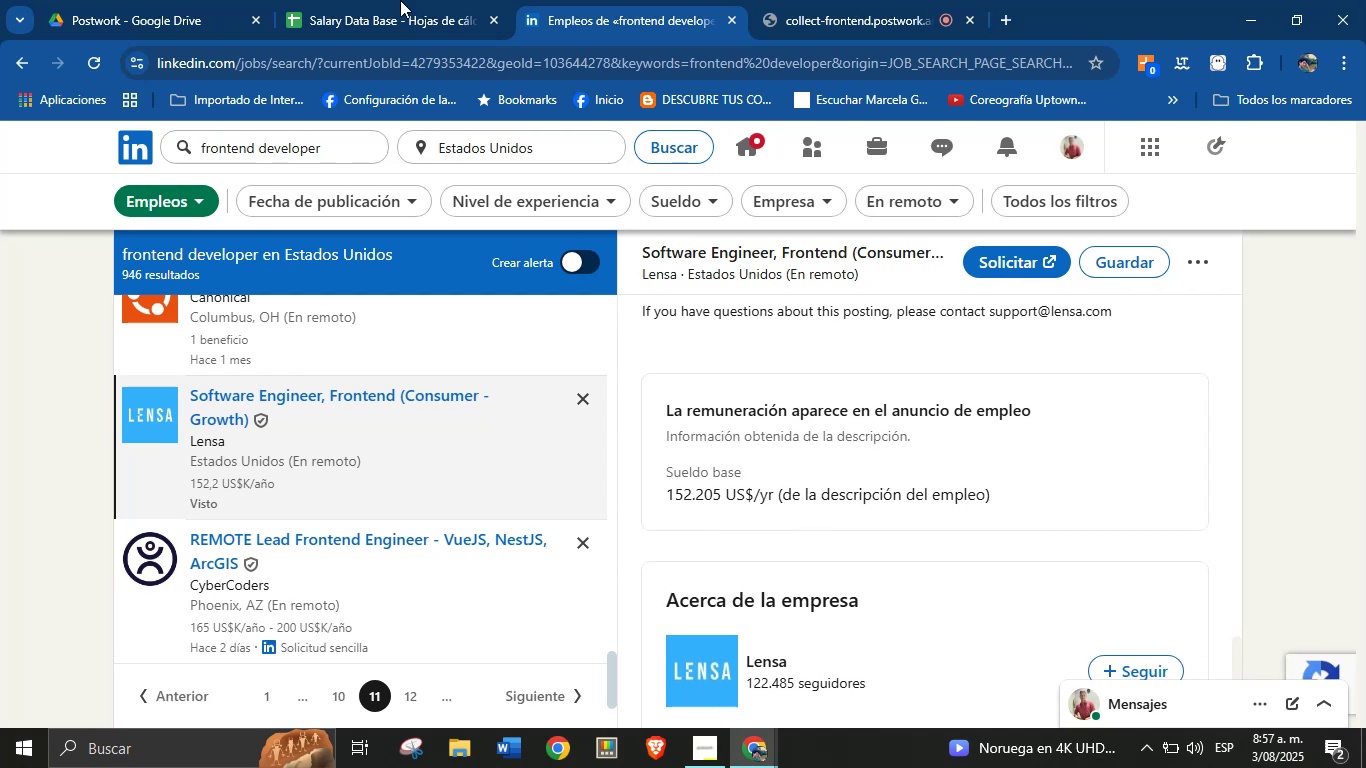 
left_click([378, 0])
 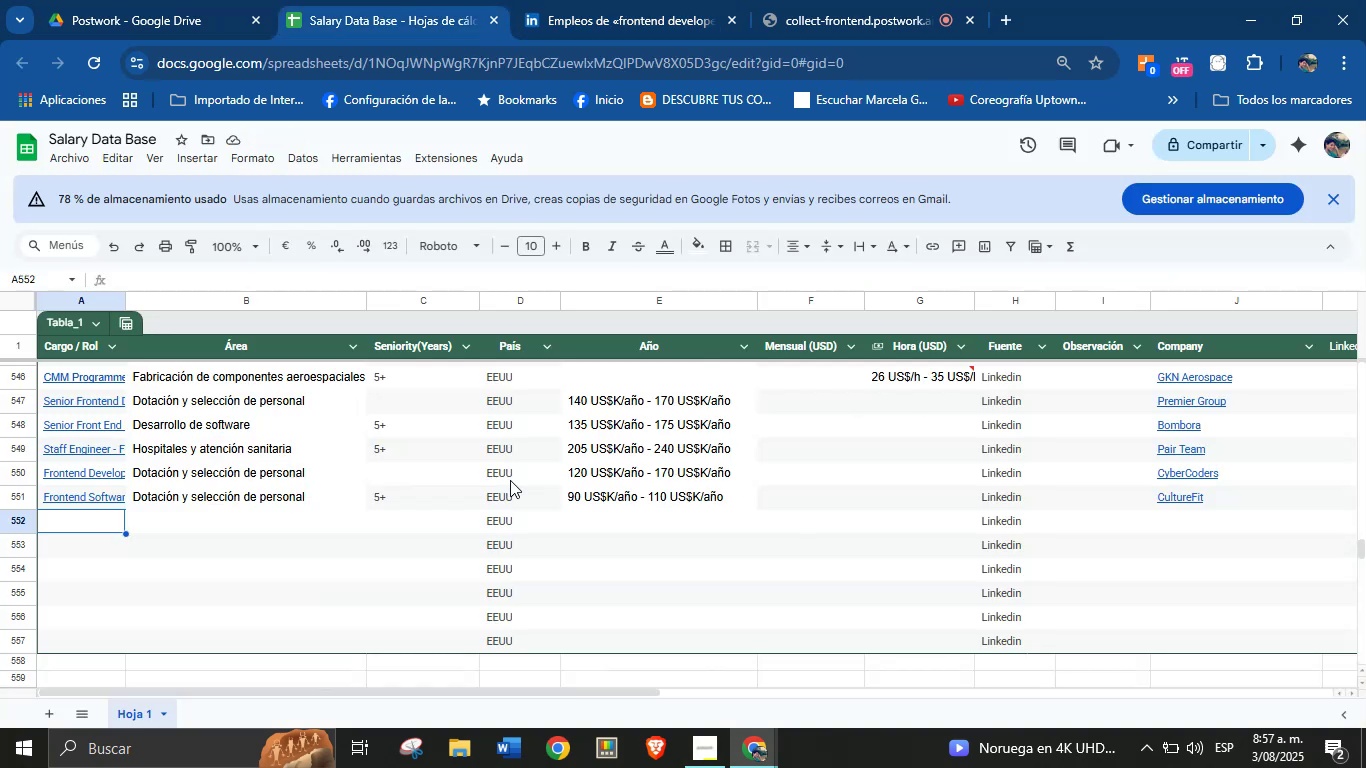 
key(Meta+MetaLeft)
 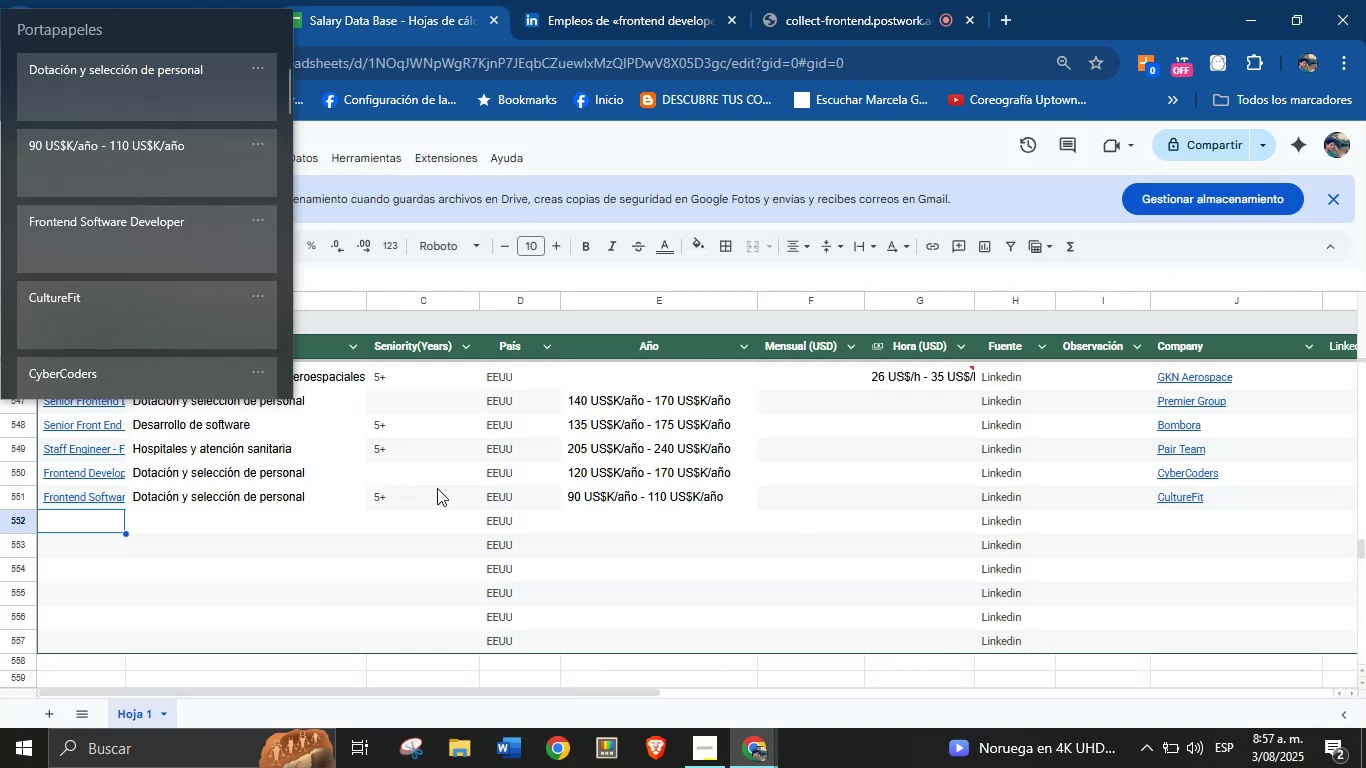 
key(Meta+MetaLeft)
 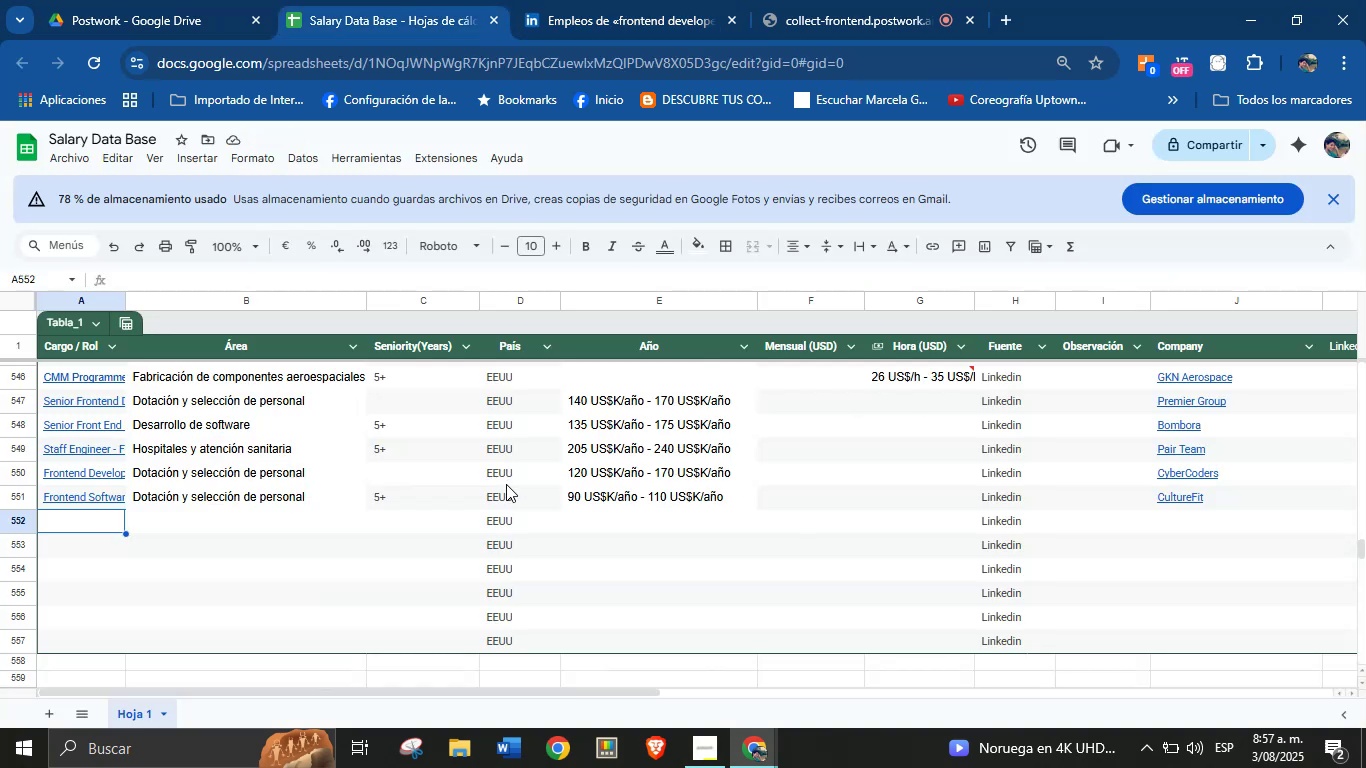 
key(Meta+V)
 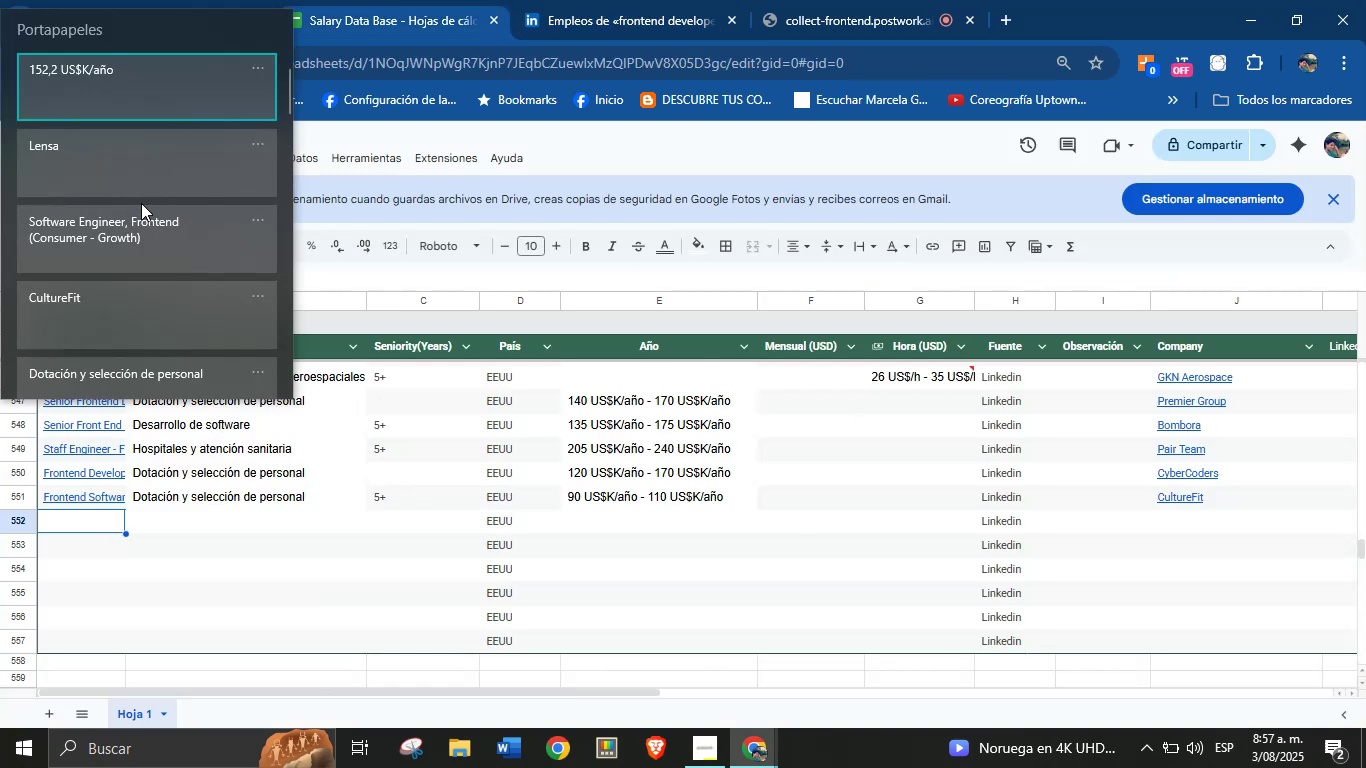 
left_click([145, 236])
 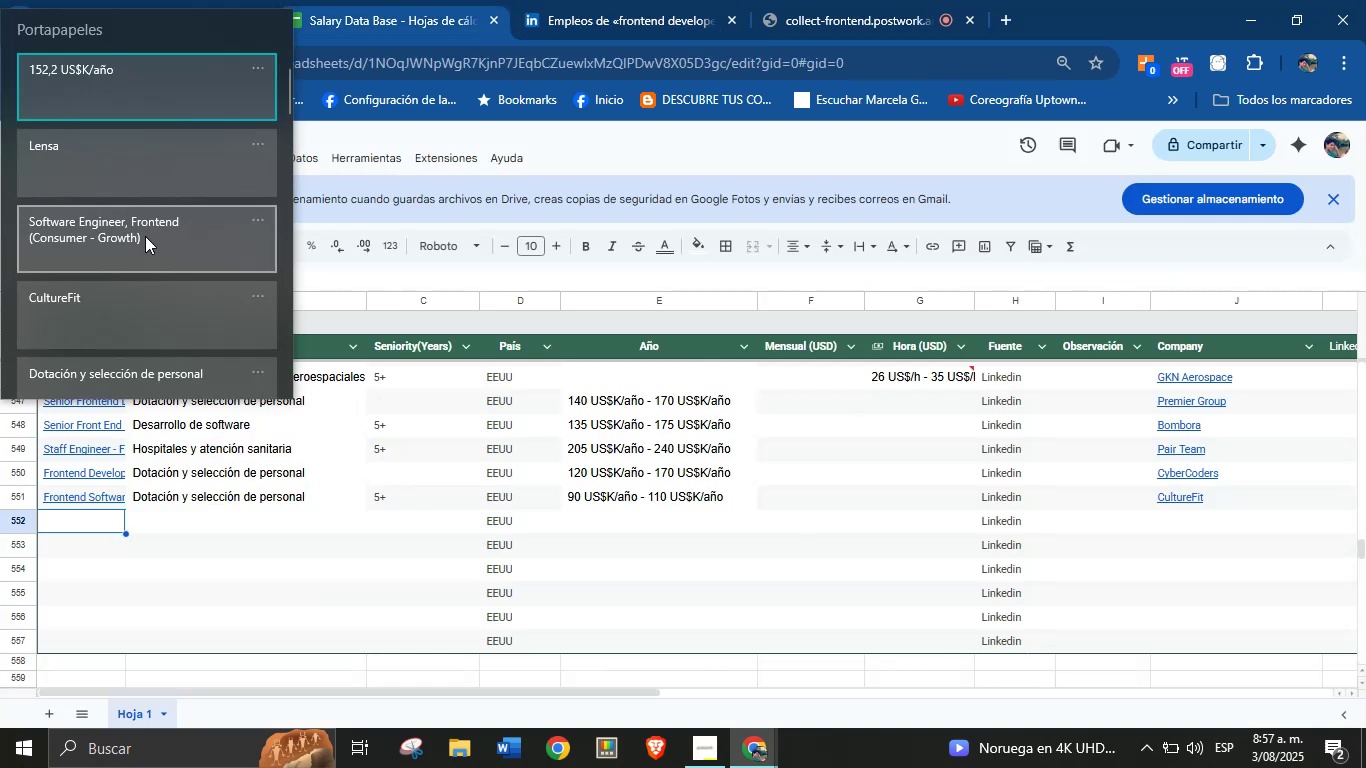 
key(Control+ControlLeft)
 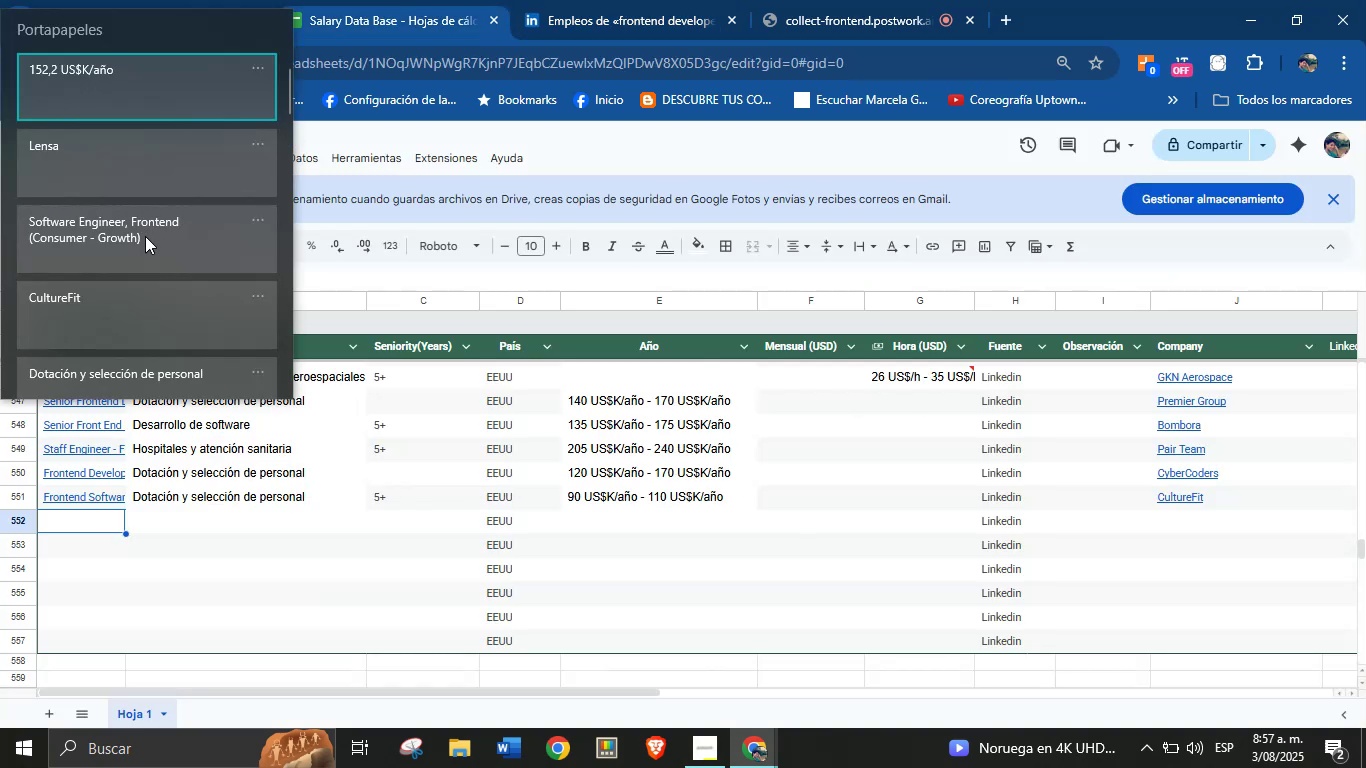 
hold_key(key=V, duration=1.66)
 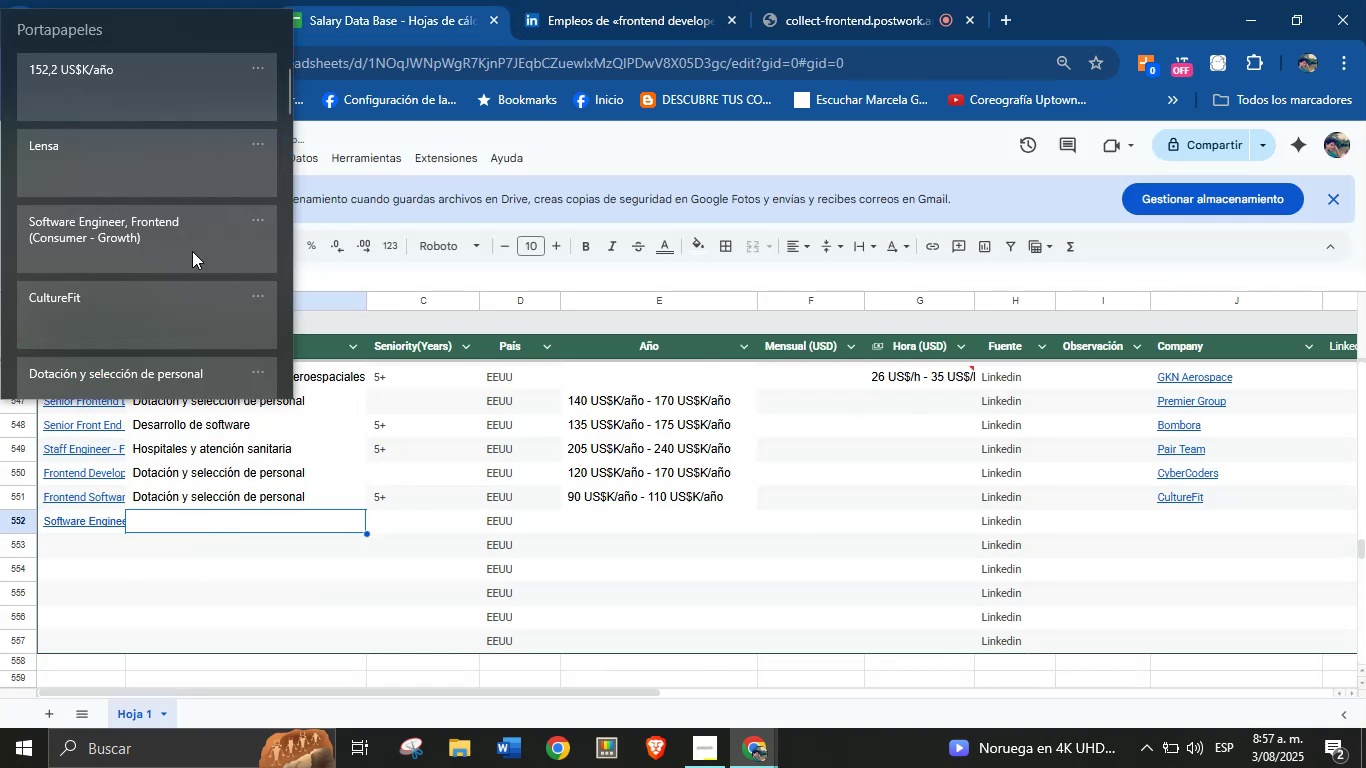 
left_click([213, 516])
 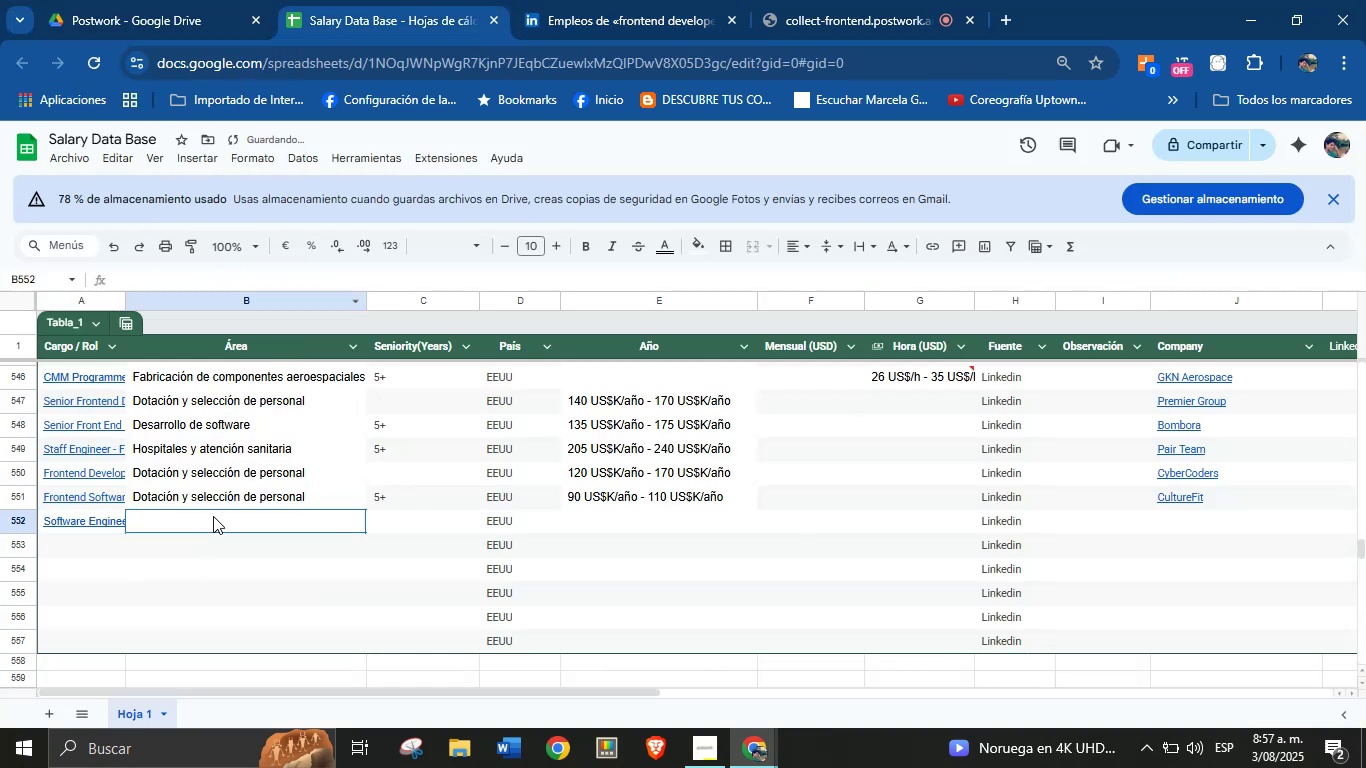 
key(Meta+MetaLeft)
 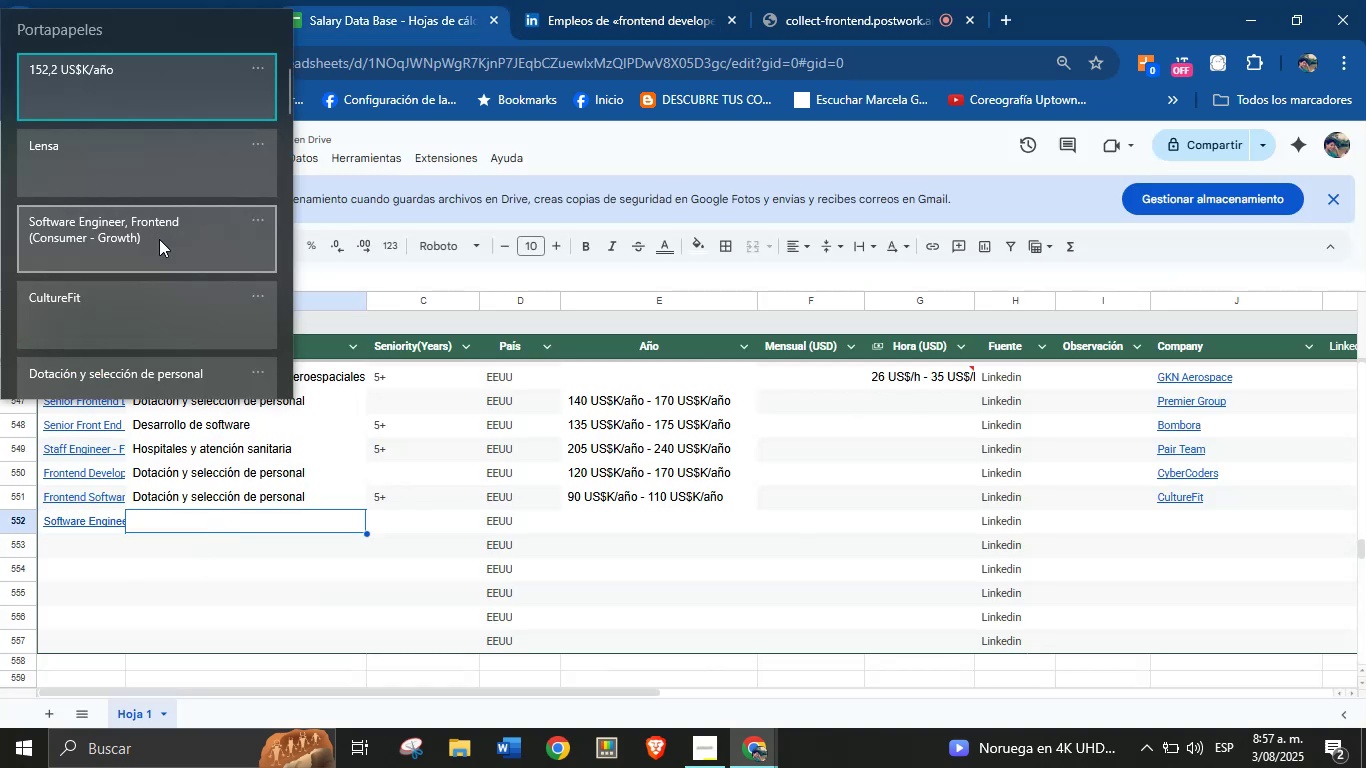 
key(Meta+MetaLeft)
 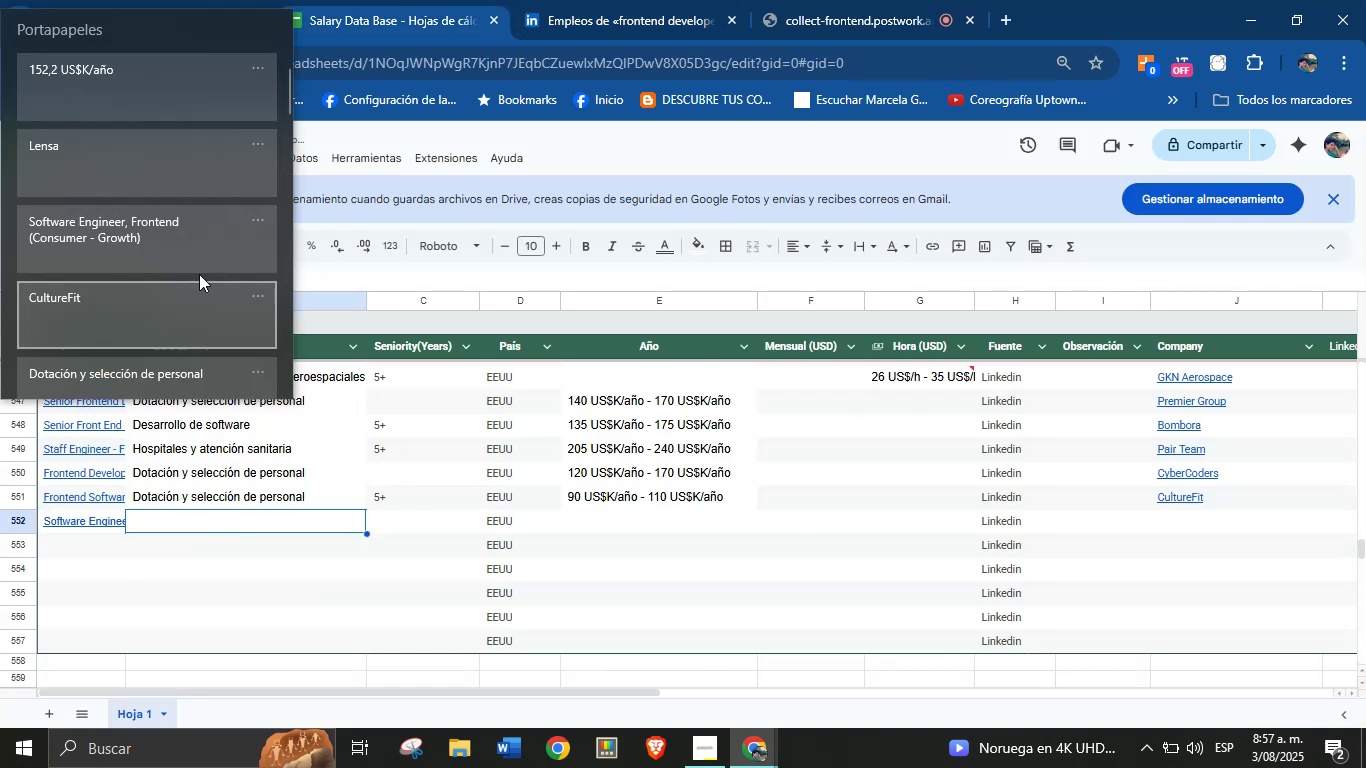 
left_click([159, 239])
 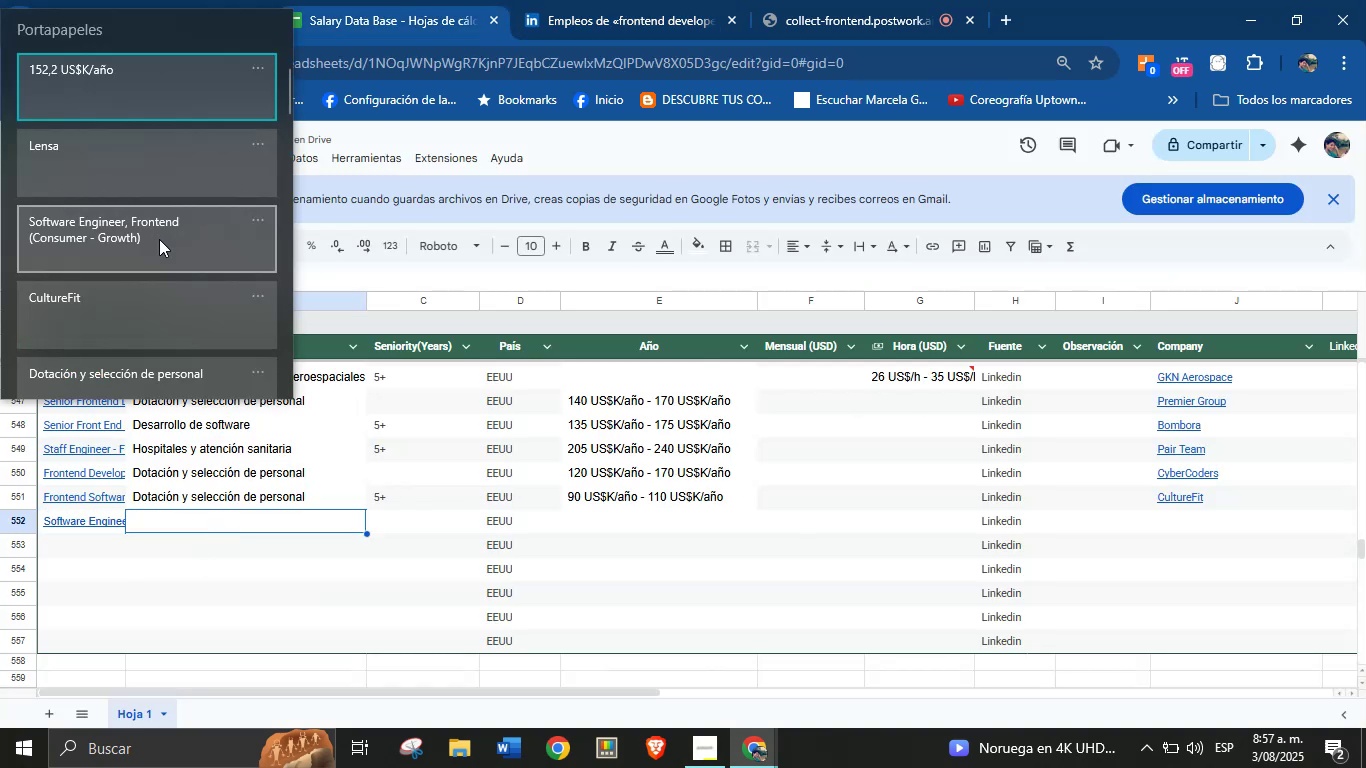 
key(Control+ControlLeft)
 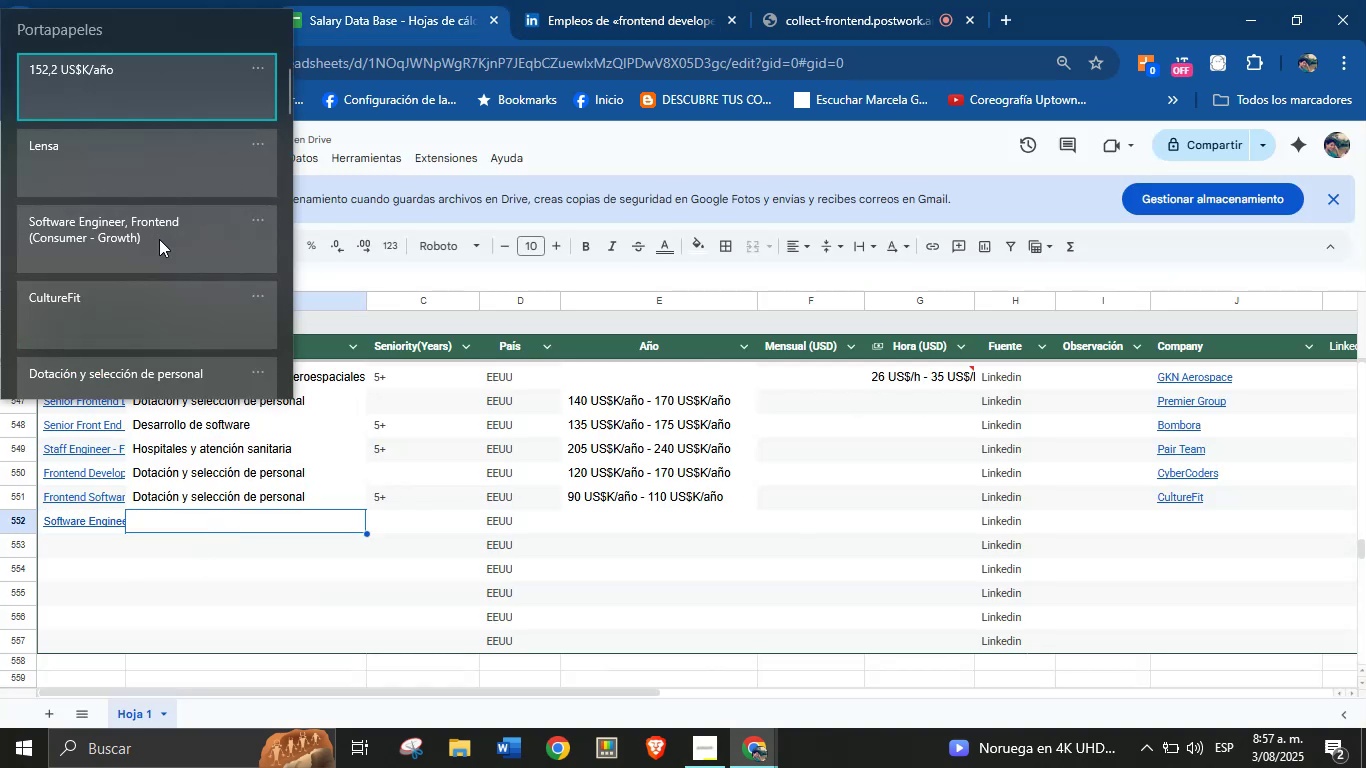 
key(Control+V)
 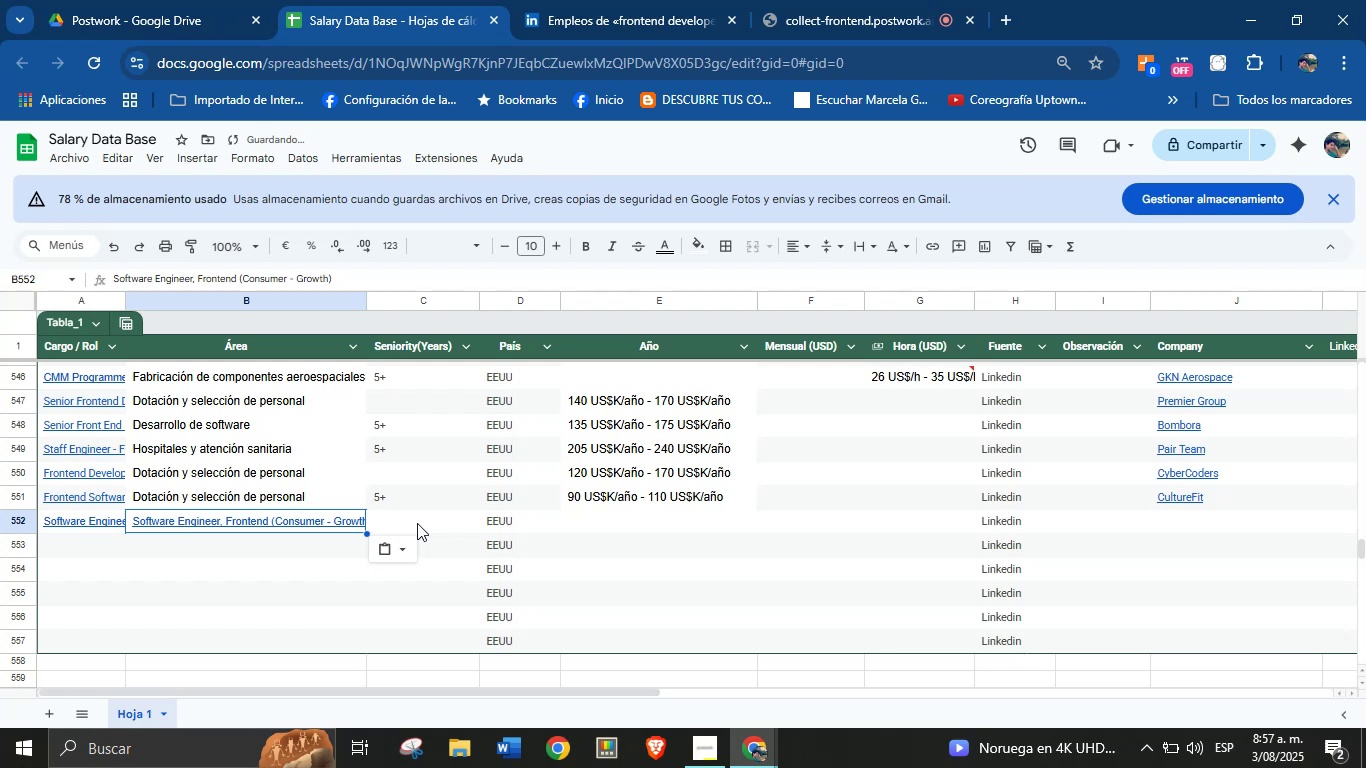 
key(Shift+ShiftLeft)
 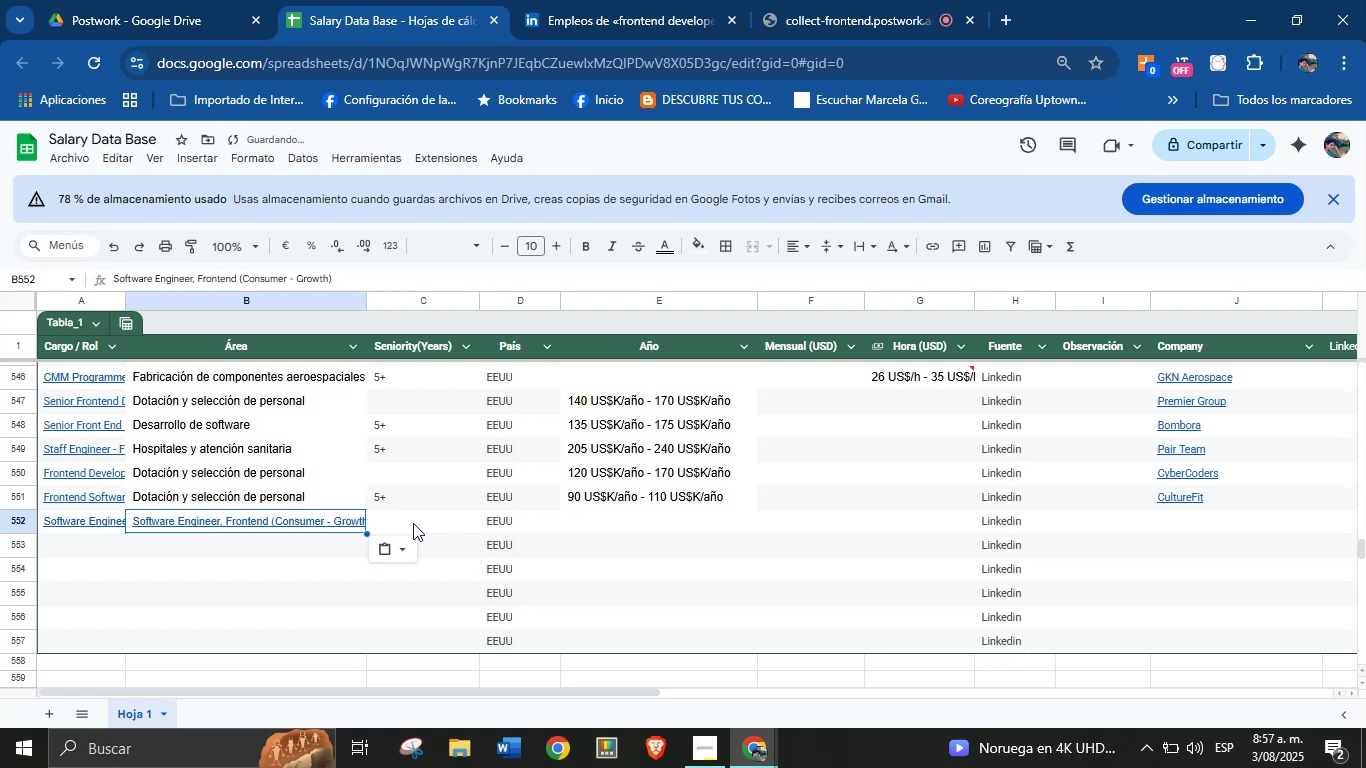 
key(Control+Shift+ControlLeft)
 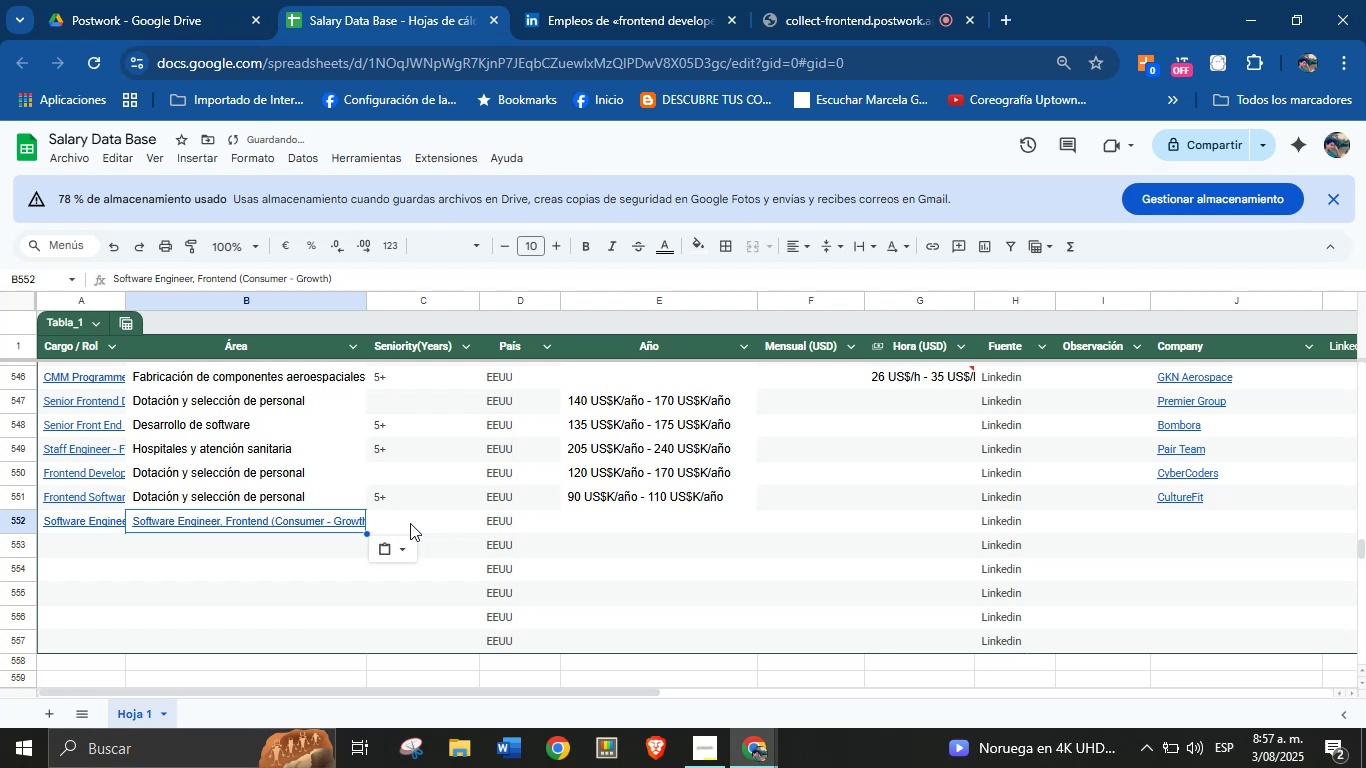 
key(Control+Shift+Z)
 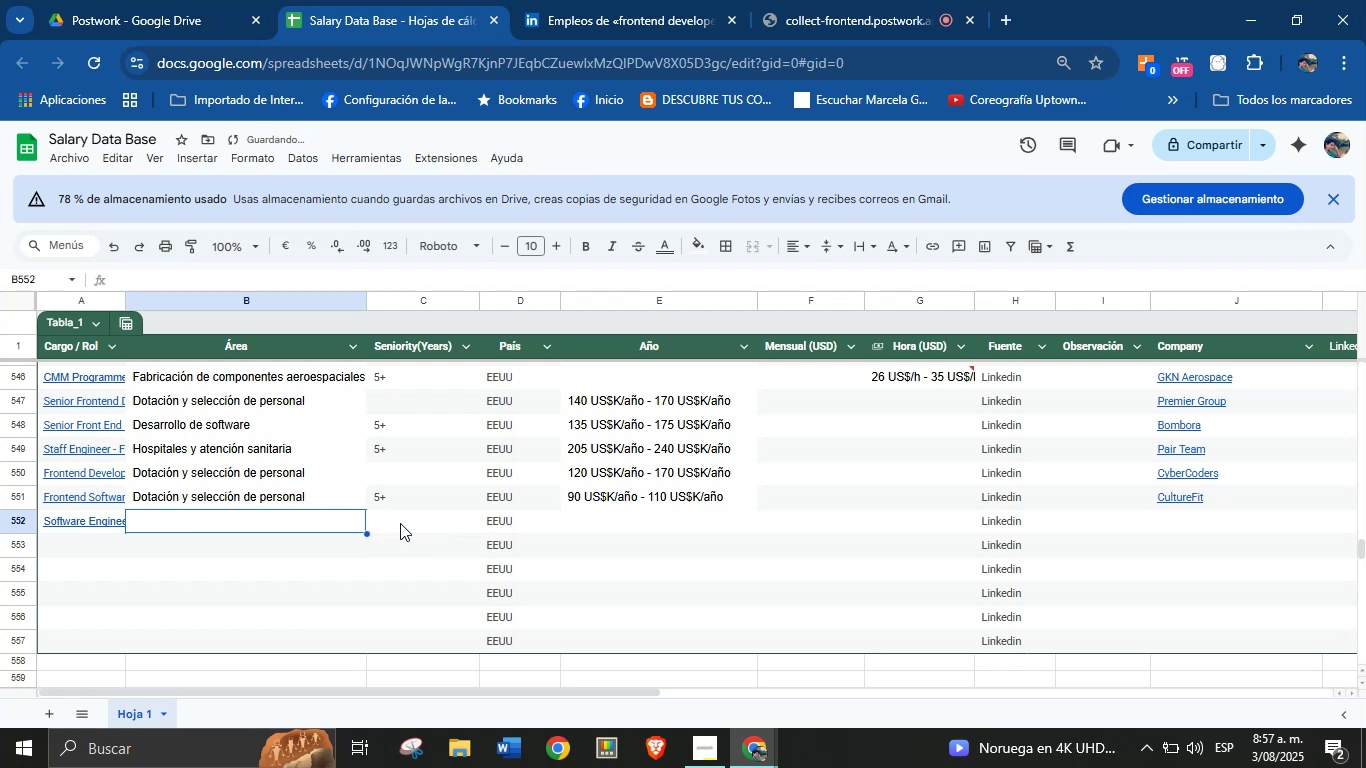 
key(Meta+MetaLeft)
 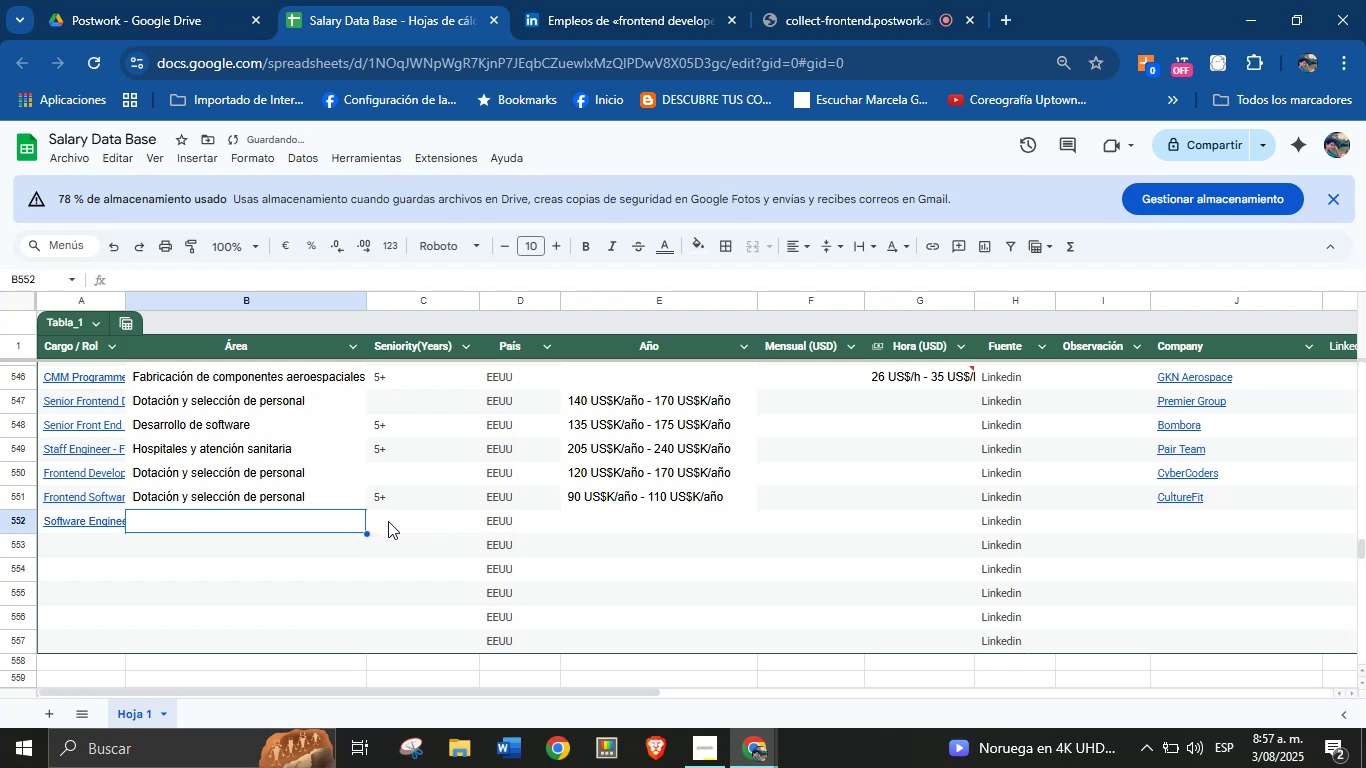 
key(Meta+MetaLeft)
 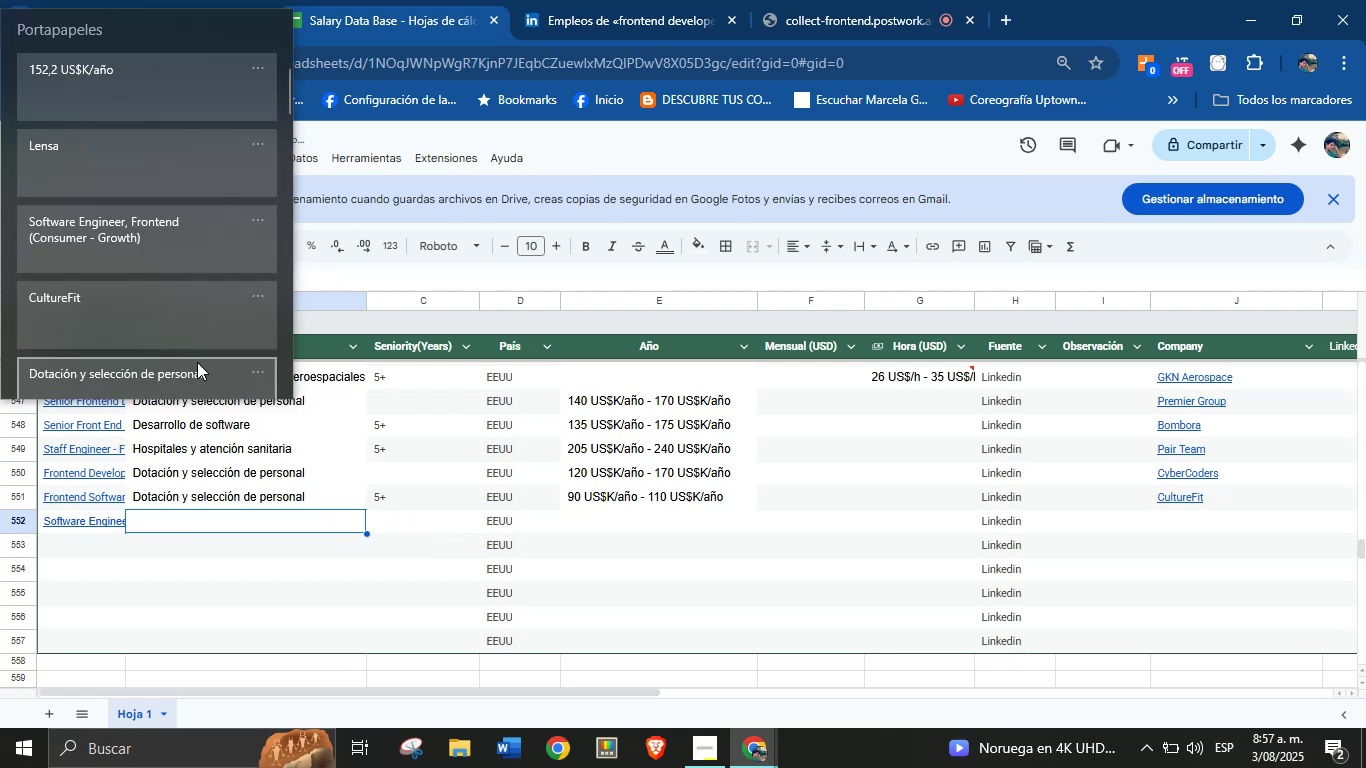 
key(Meta+V)
 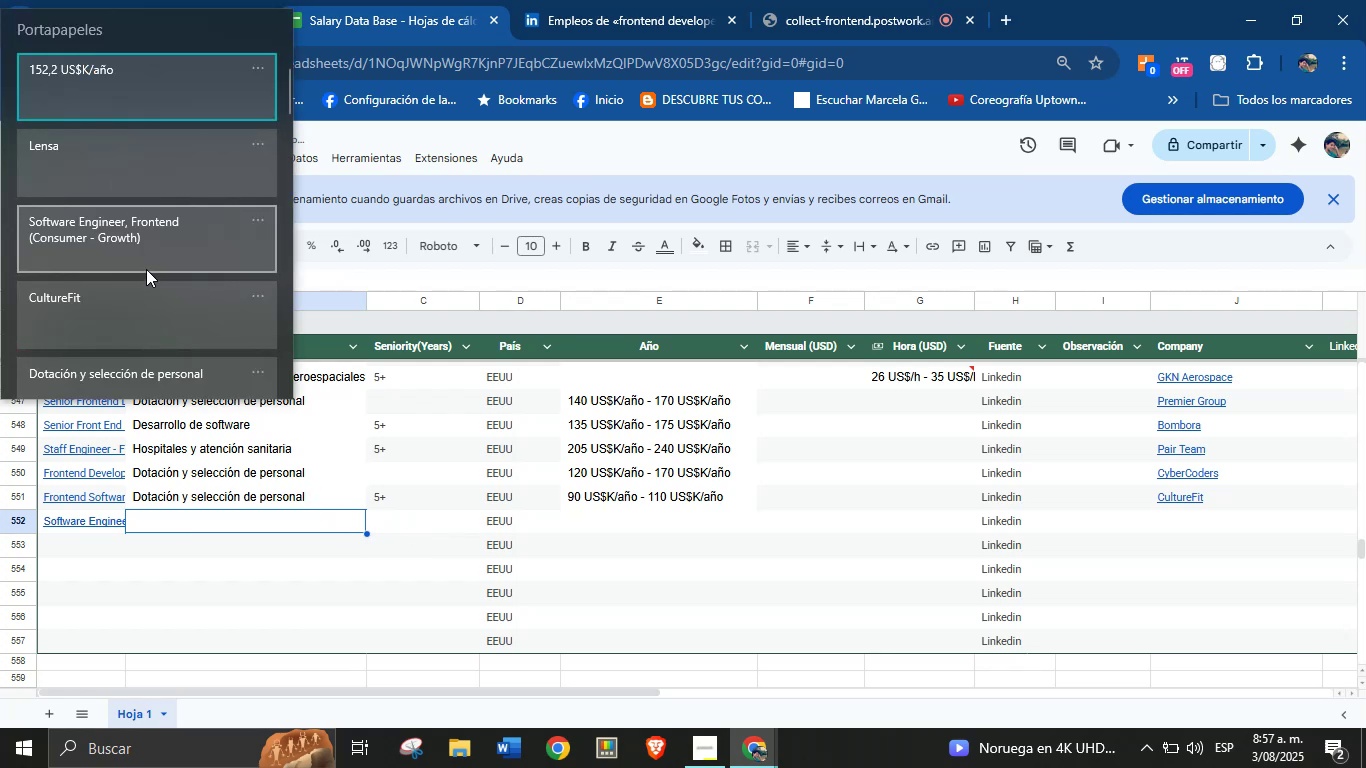 
left_click([151, 365])
 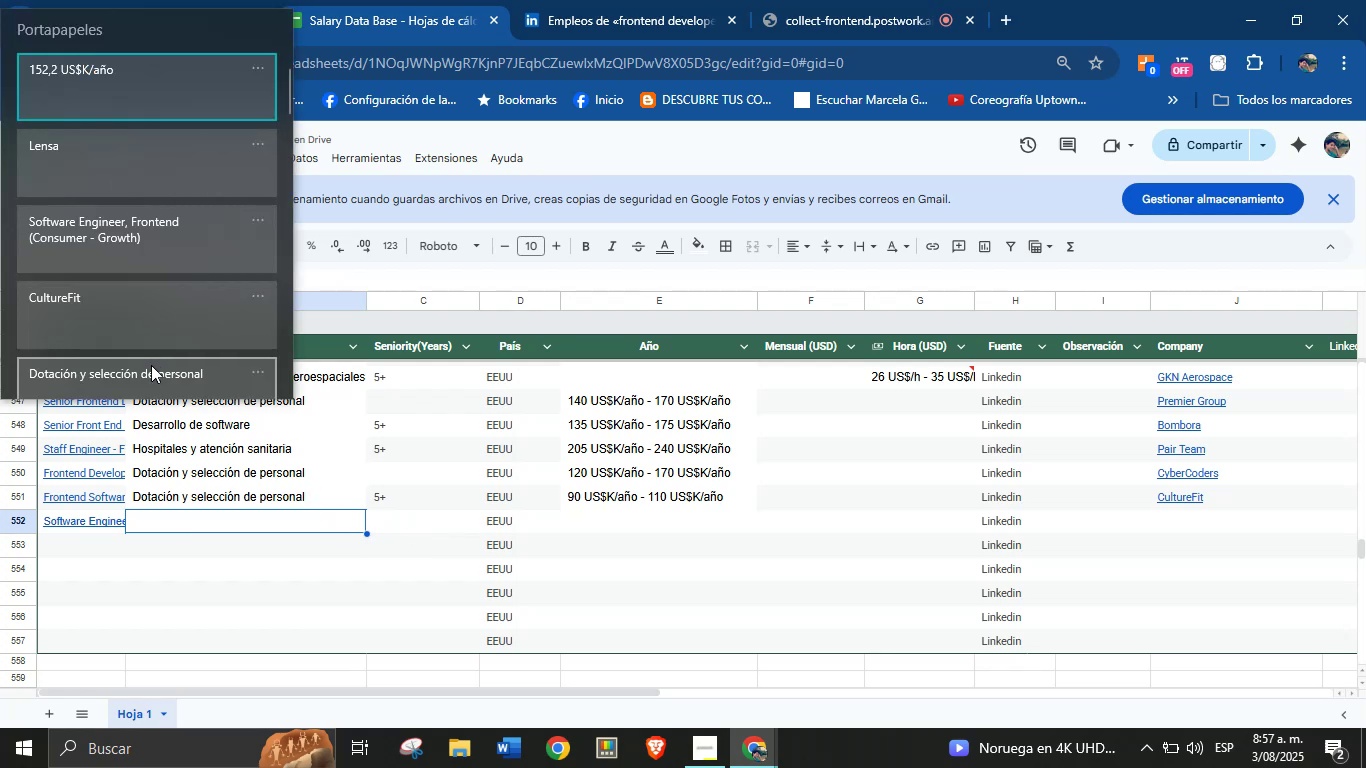 
key(Control+ControlLeft)
 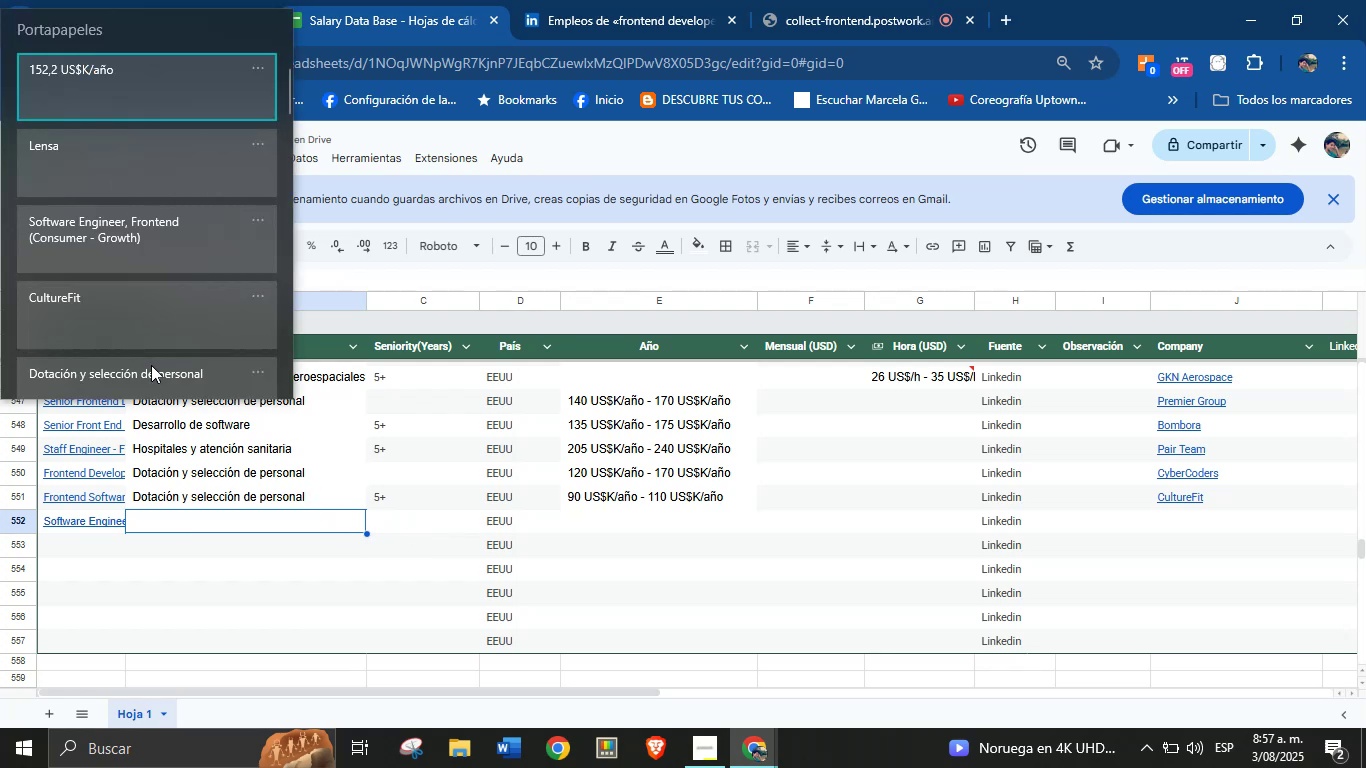 
key(Control+V)
 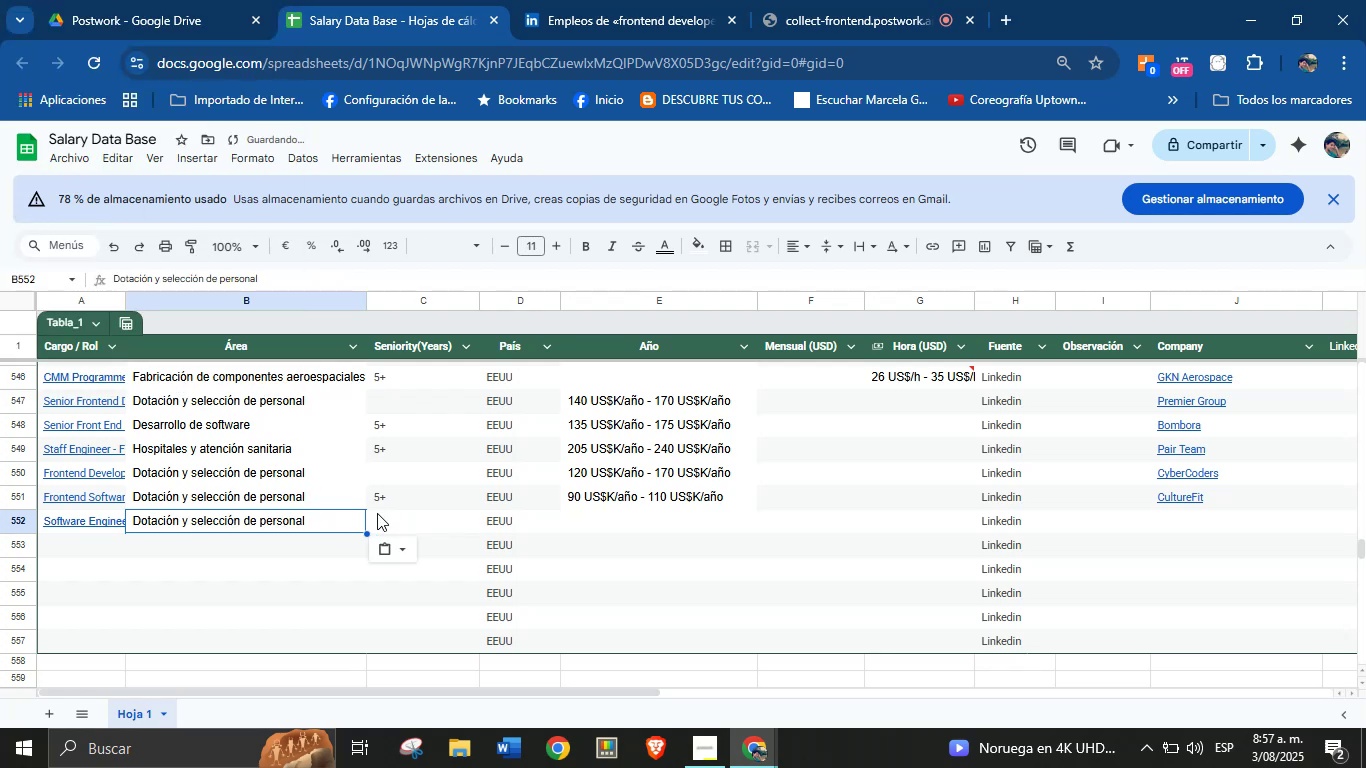 
left_click([390, 514])
 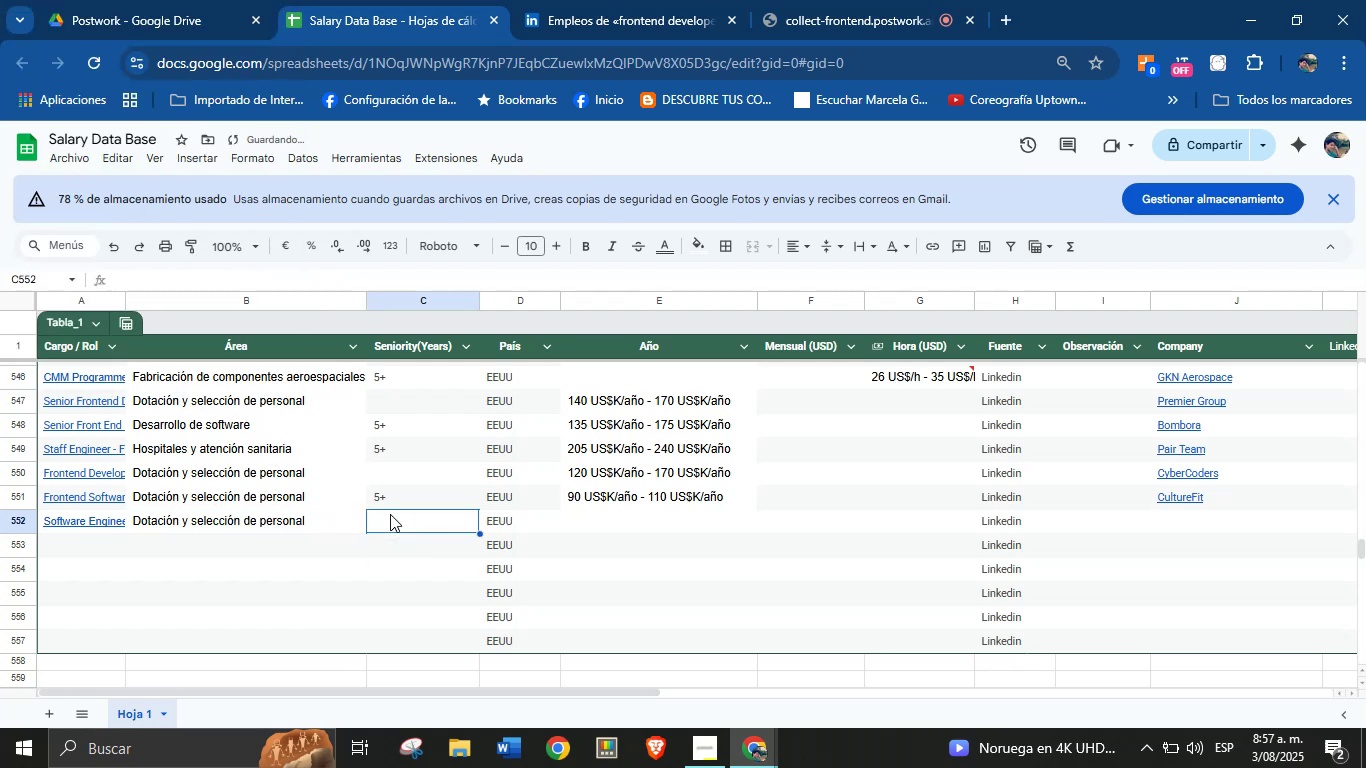 
key(Meta+MetaLeft)
 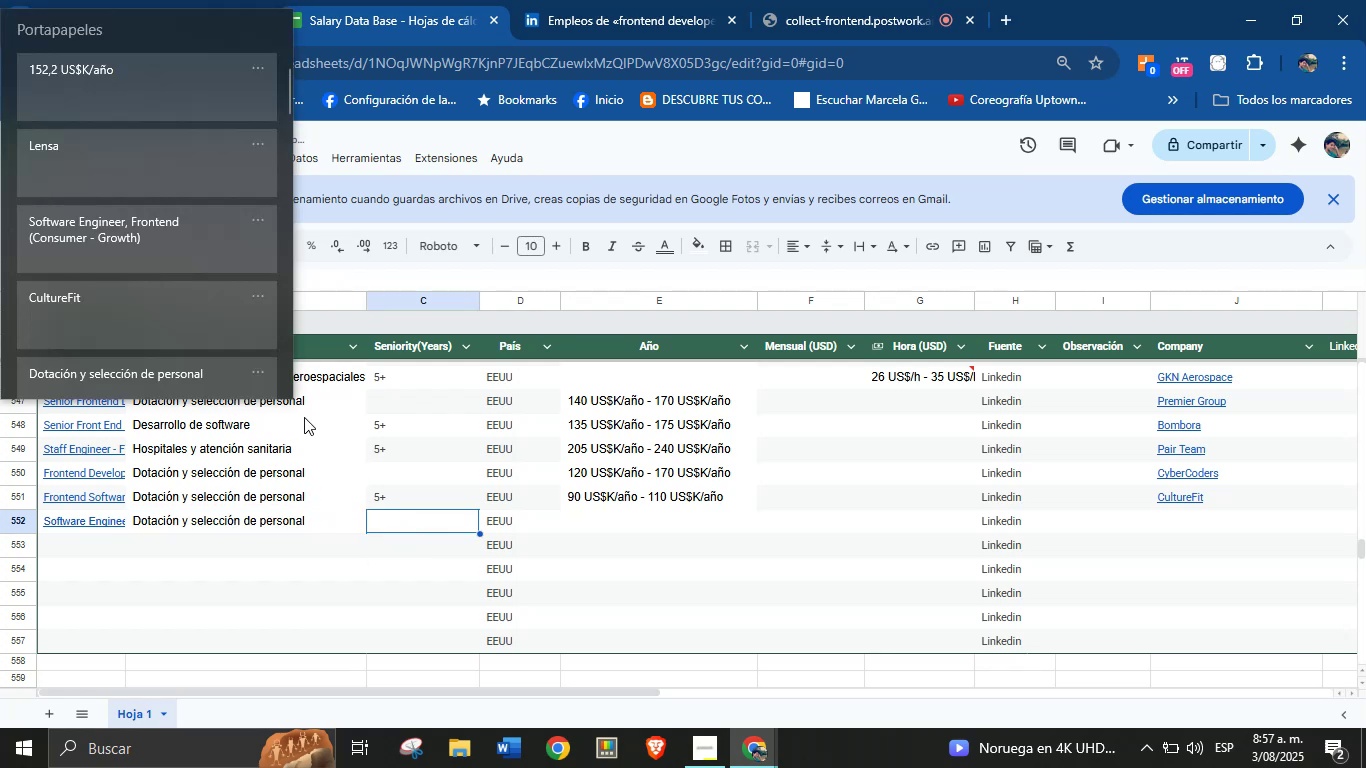 
key(Meta+MetaLeft)
 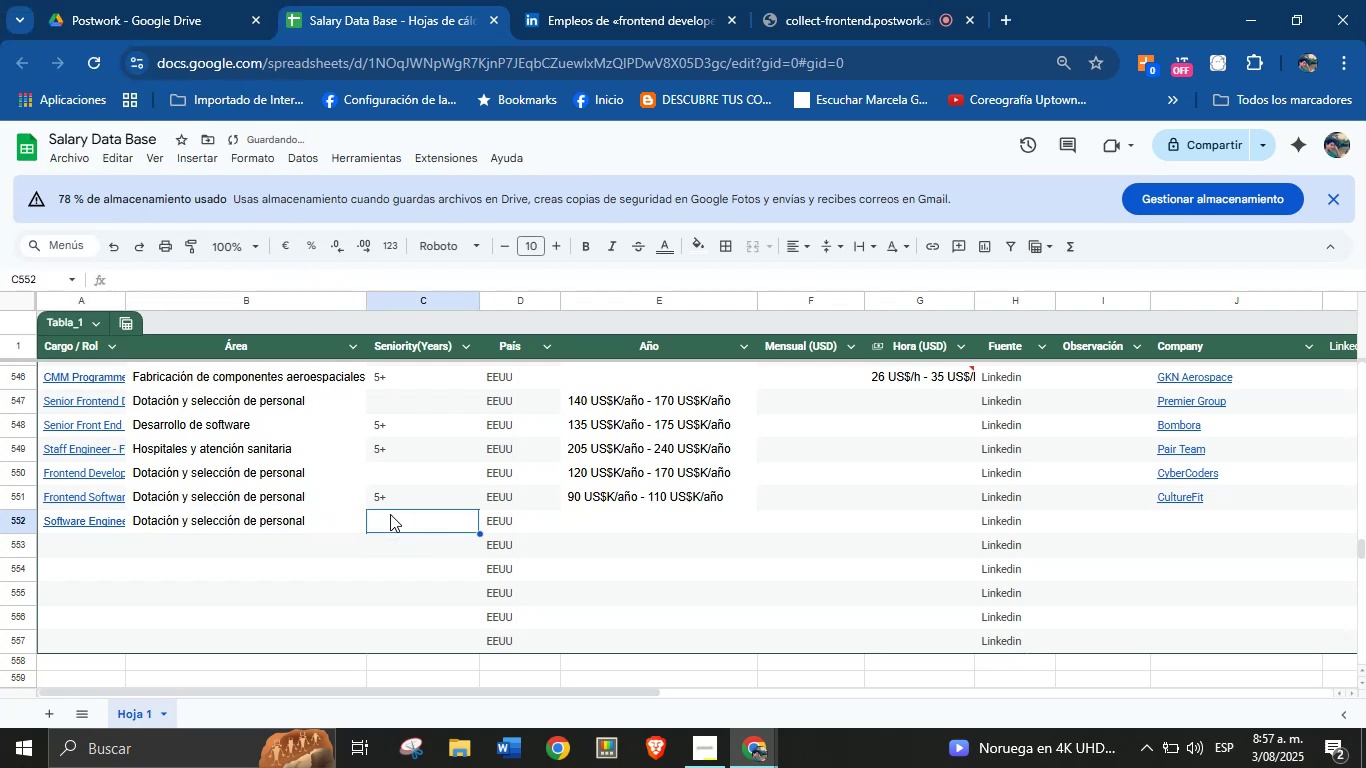 
key(Meta+V)
 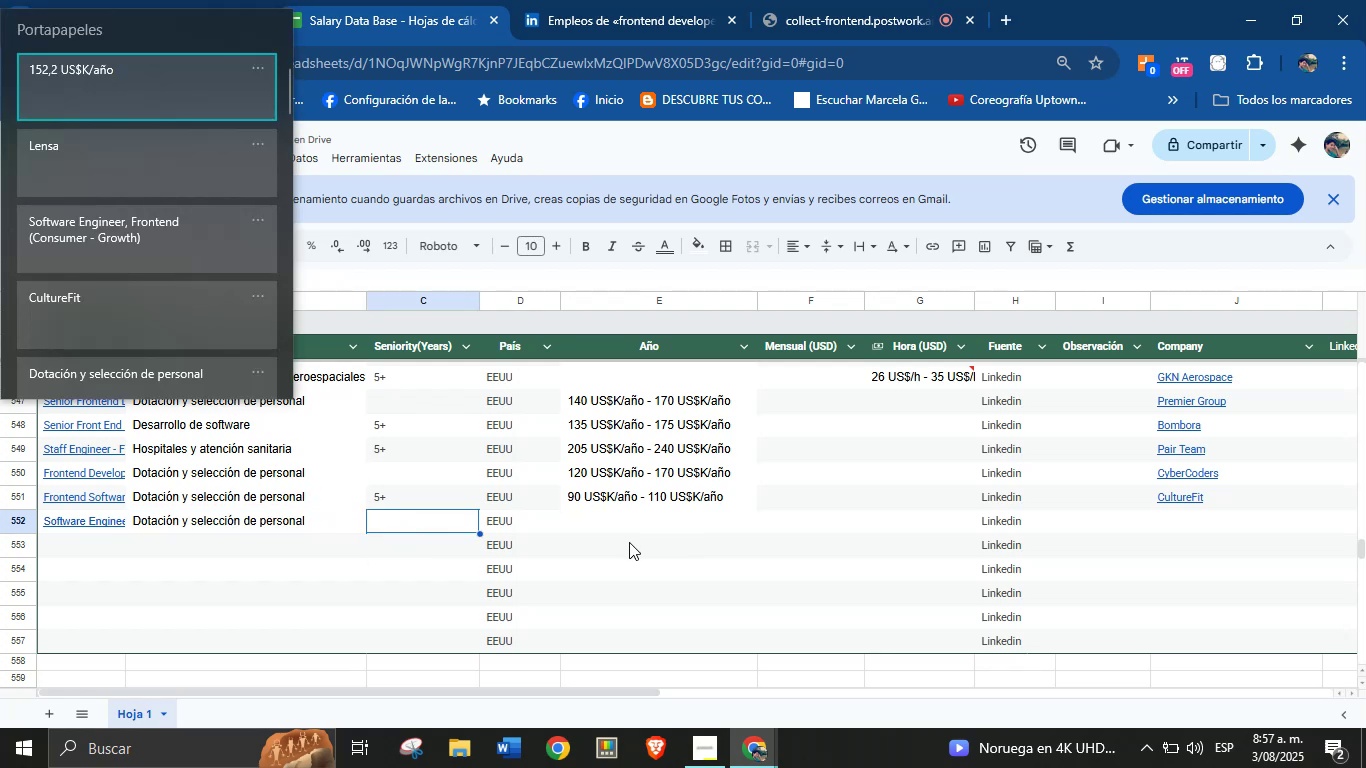 
double_click([624, 524])
 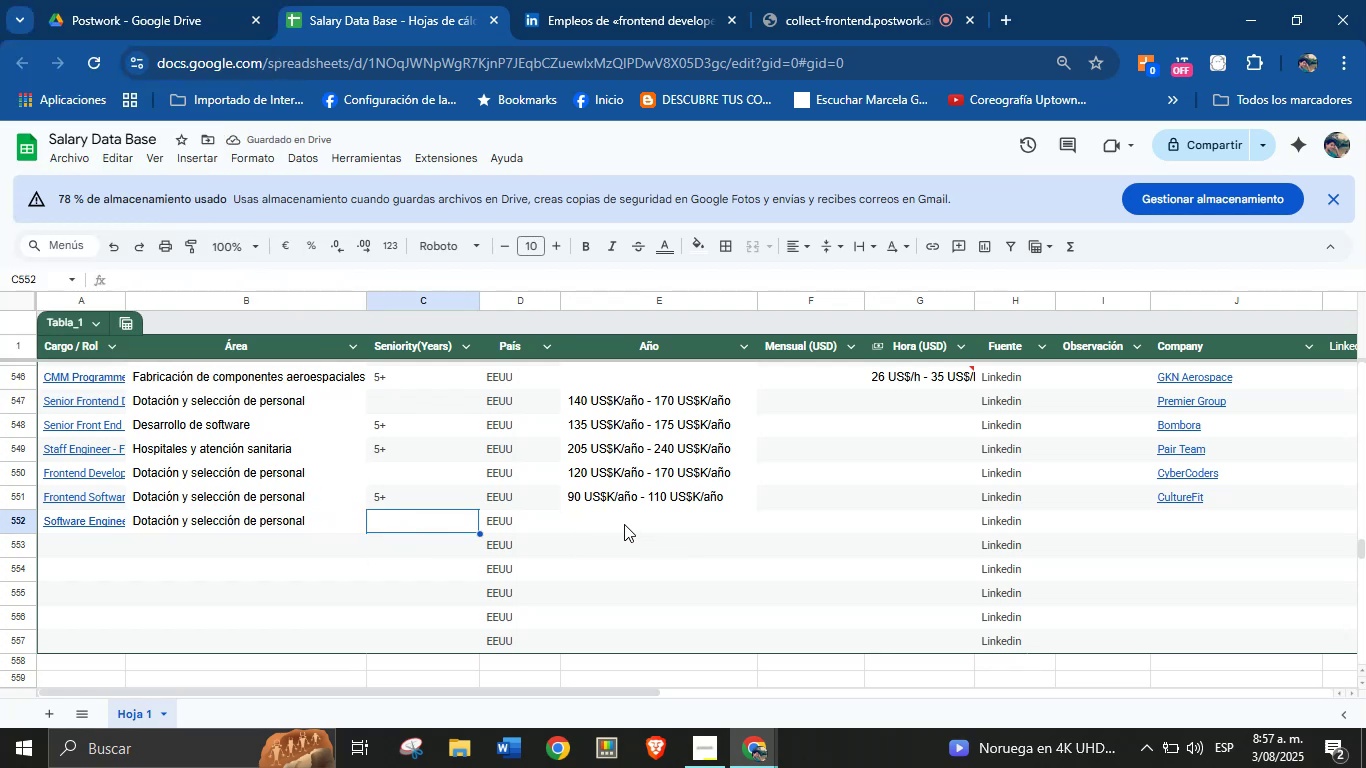 
key(Meta+V)
 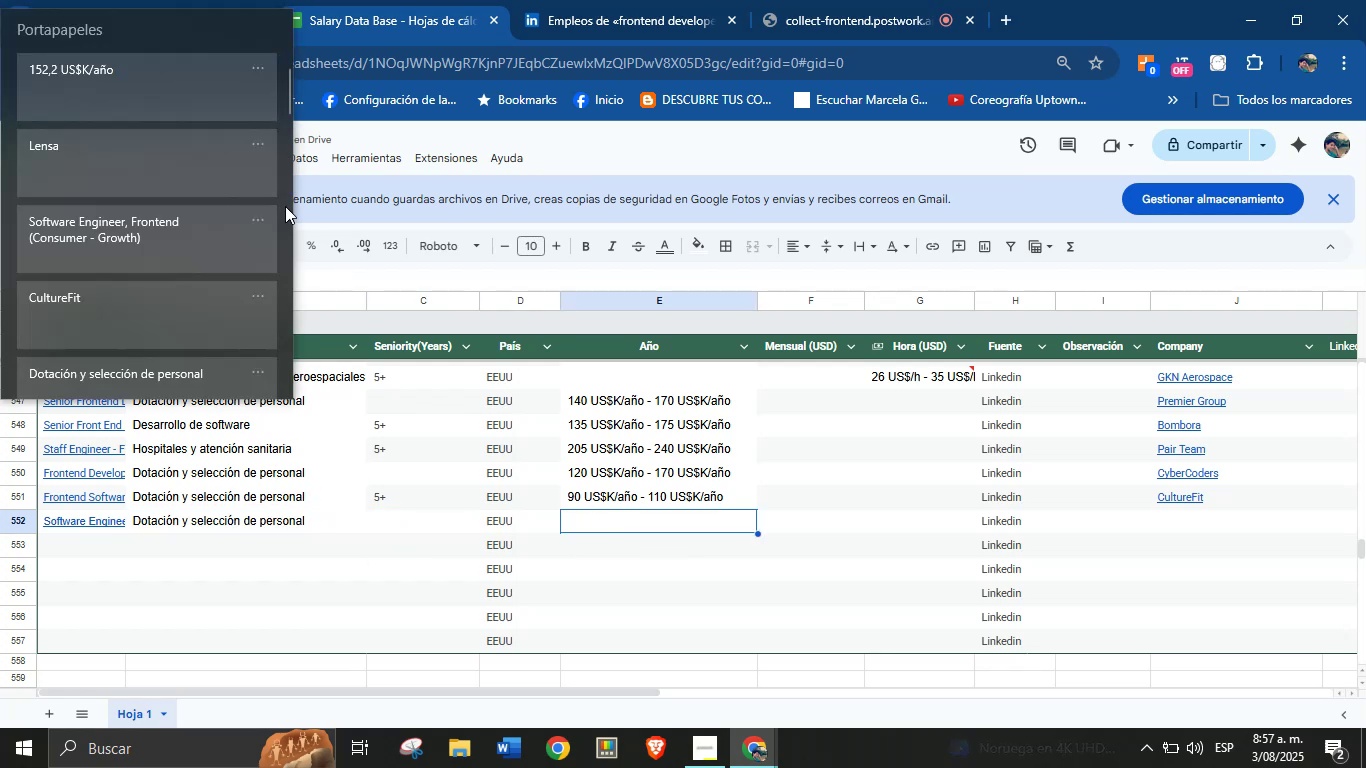 
key(Meta+MetaLeft)
 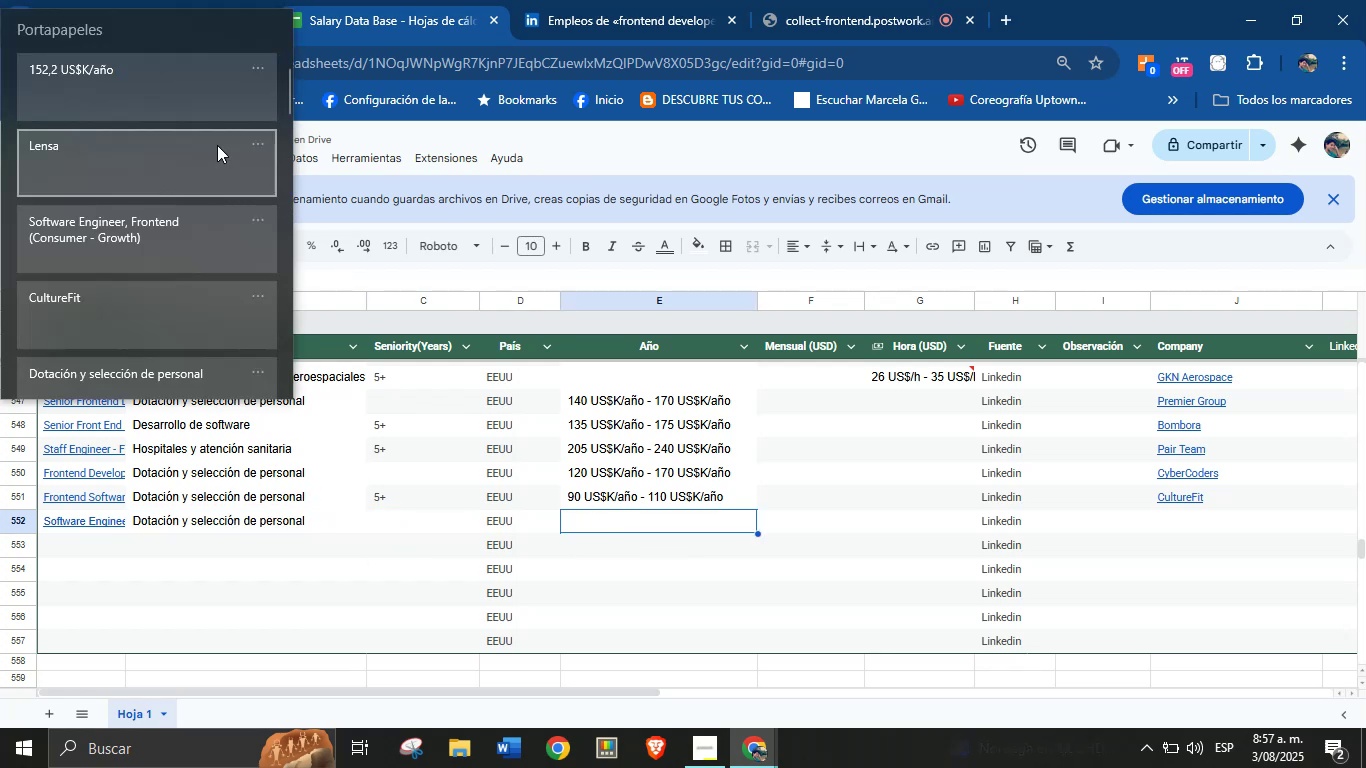 
key(Meta+MetaLeft)
 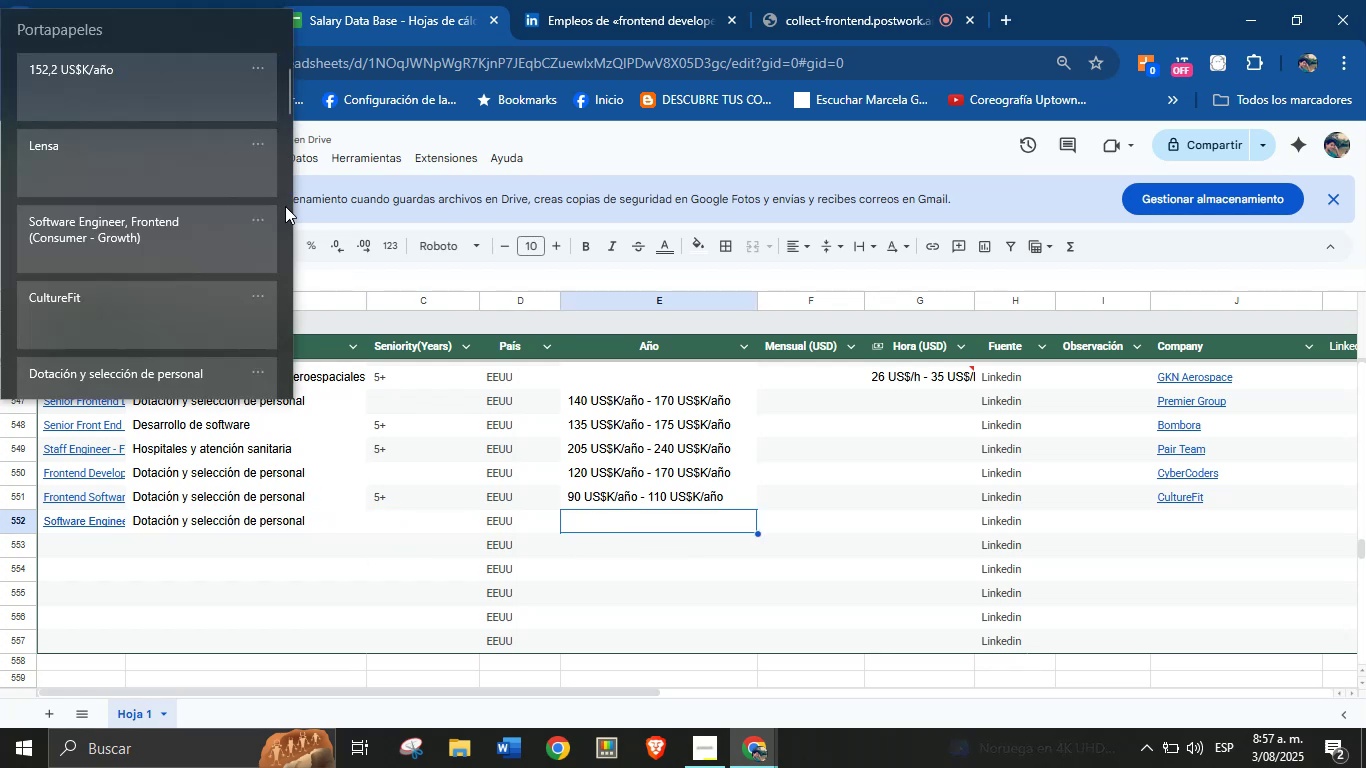 
left_click([139, 98])
 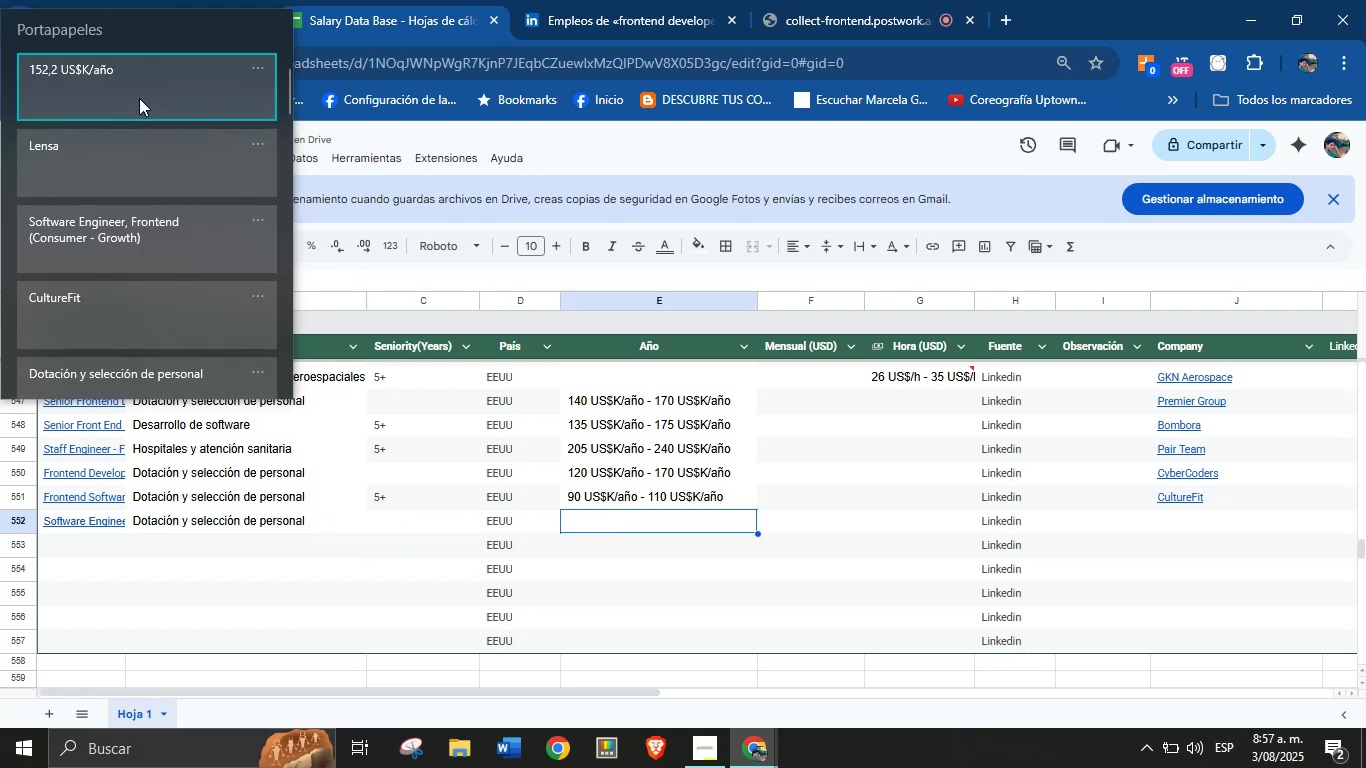 
key(Control+ControlLeft)
 